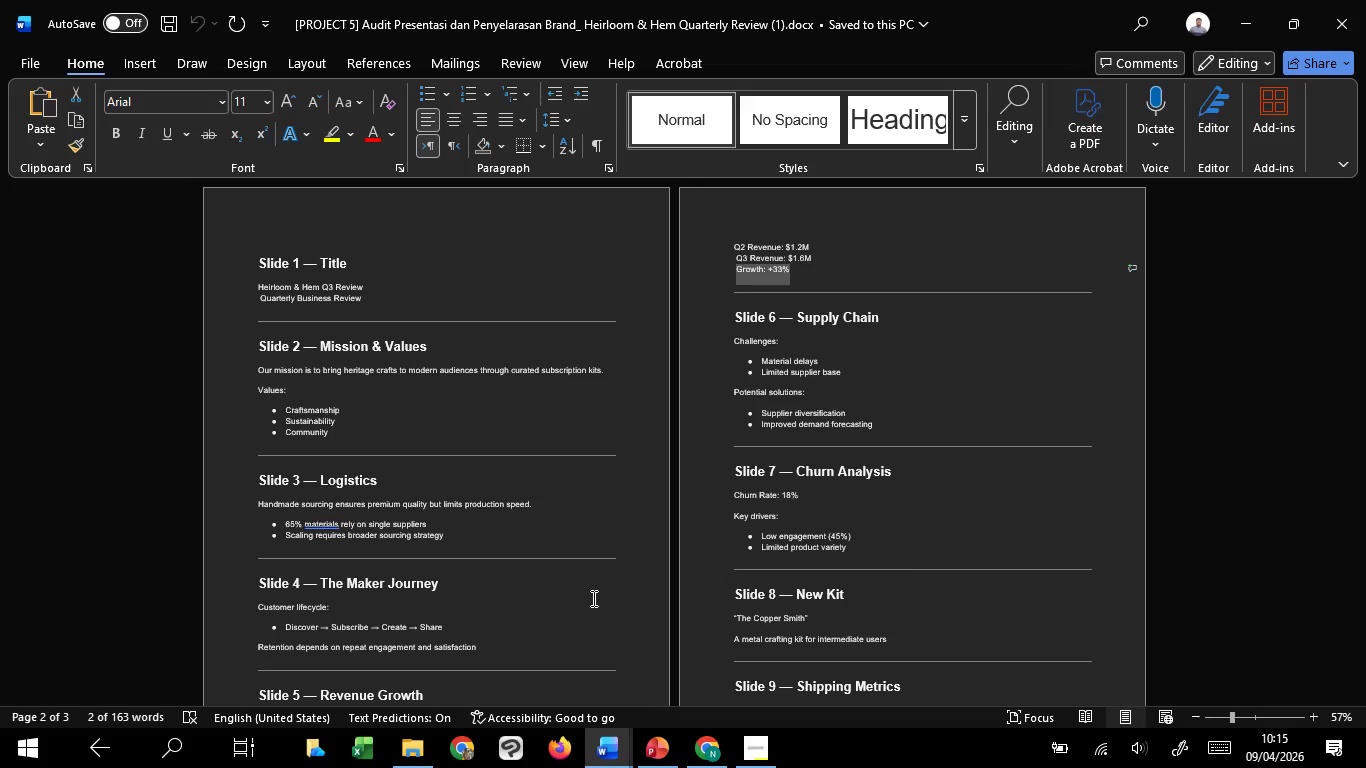 
scroll: coordinate [592, 598], scroll_direction: down, amount: 3.0
 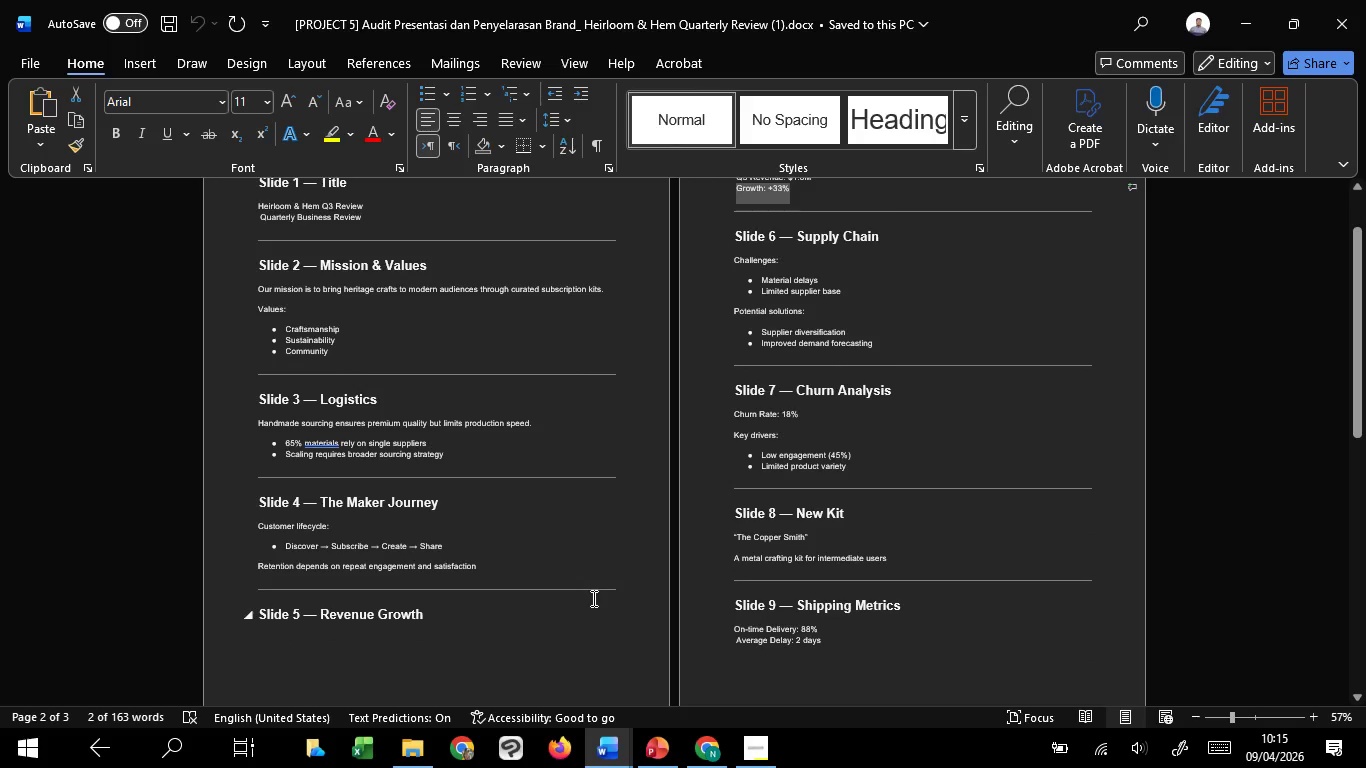 
left_click_drag(start_coordinate=[512, 623], to_coordinate=[323, 603])
 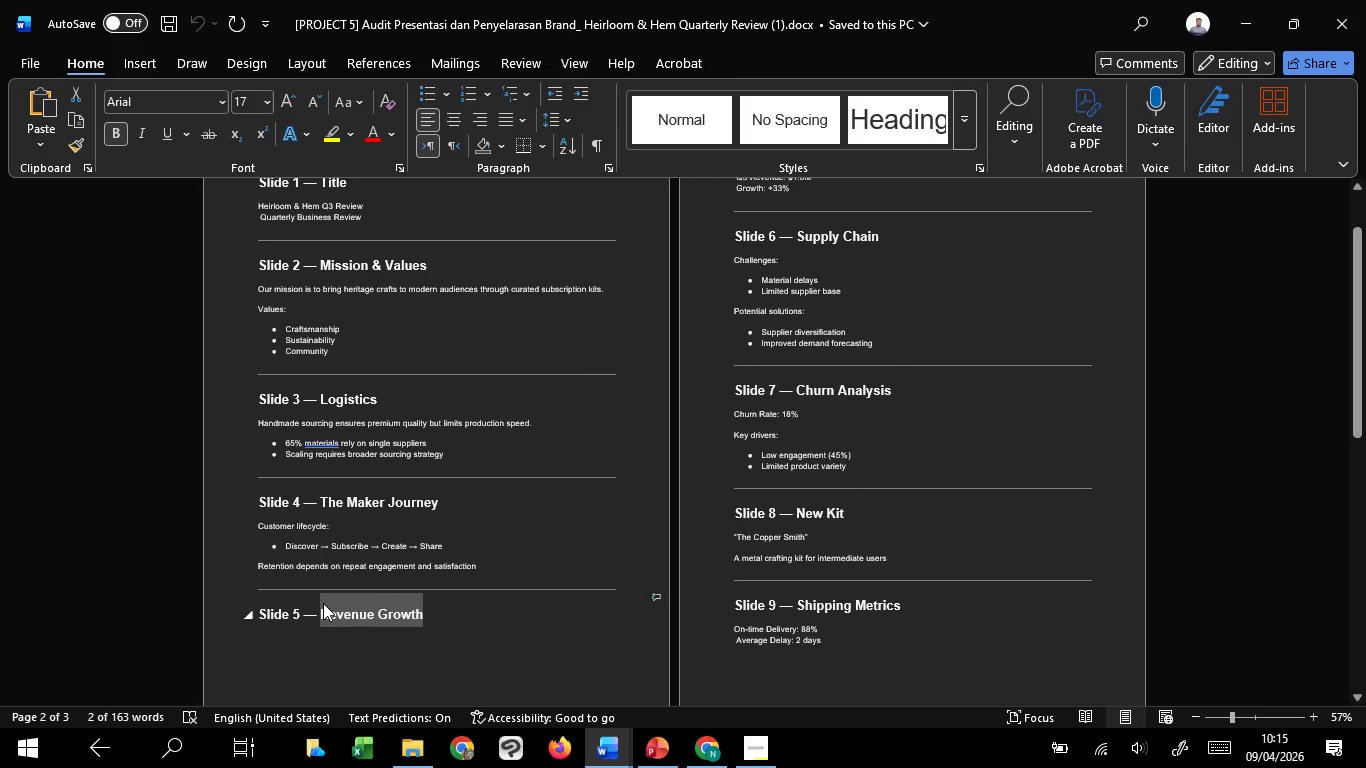 
key(Control+C)
 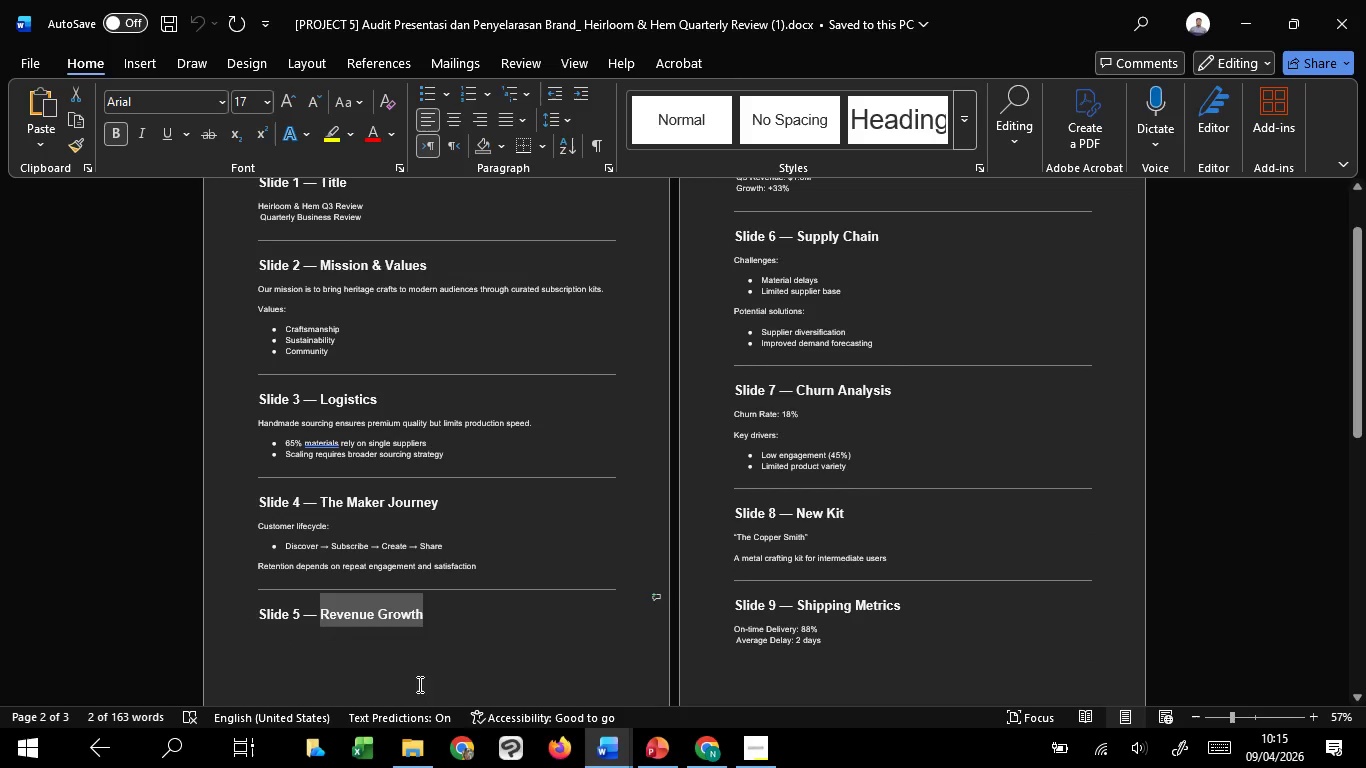 
key(Control+C)
 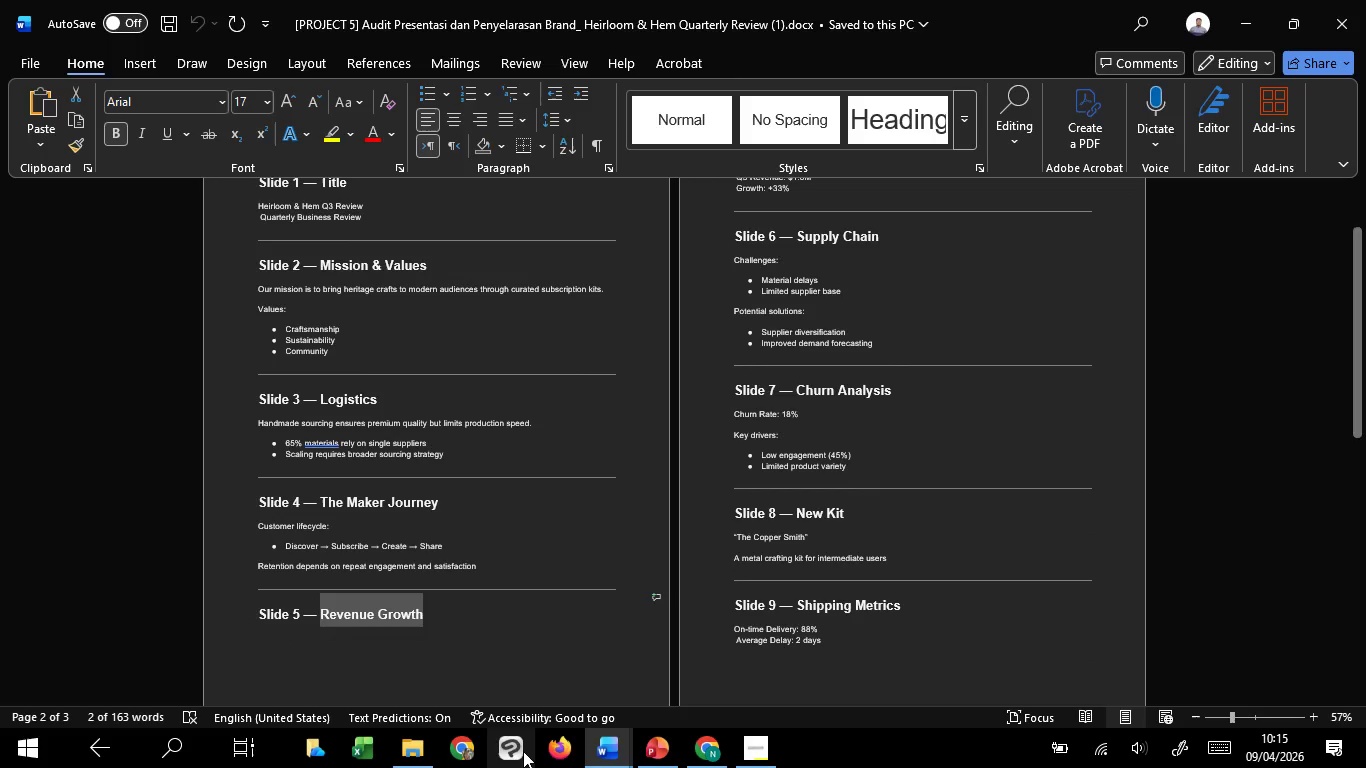 
key(Control+C)
 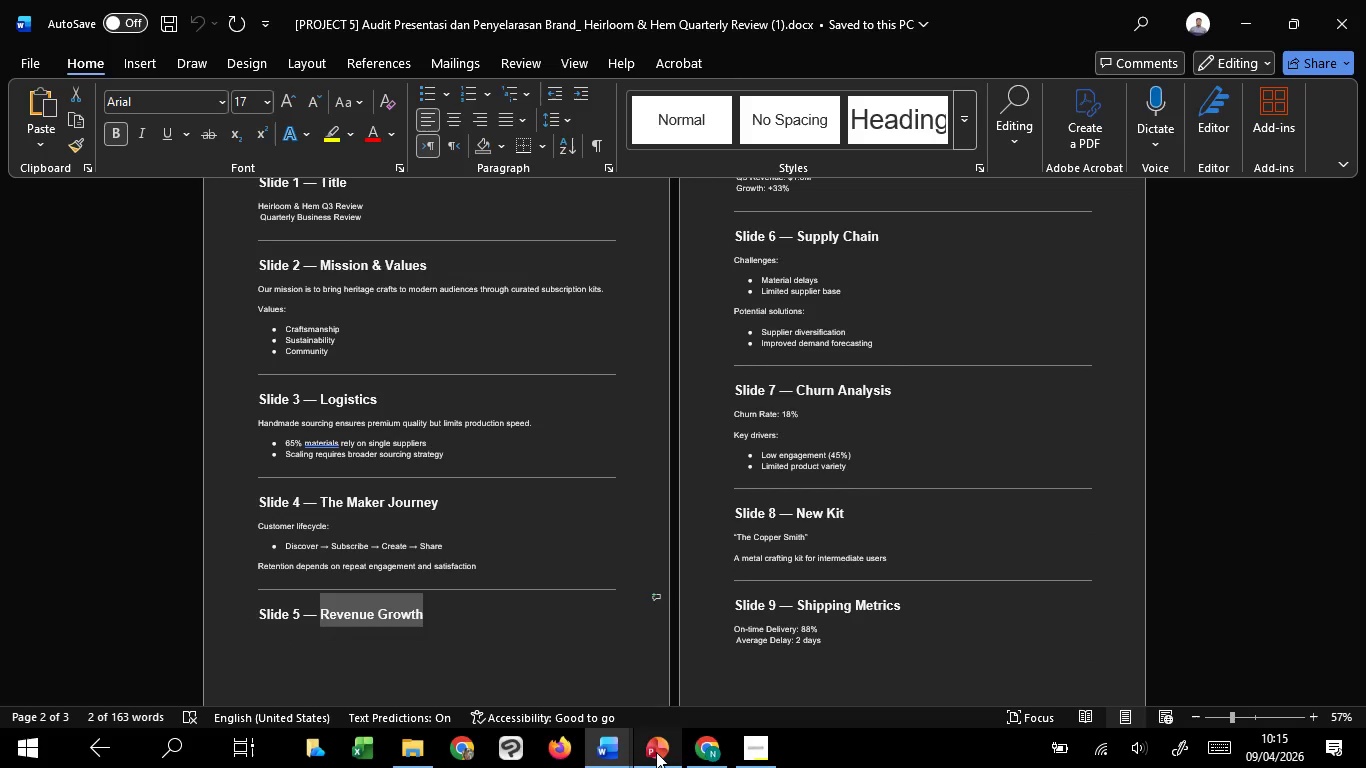 
mouse_move([678, 735])
 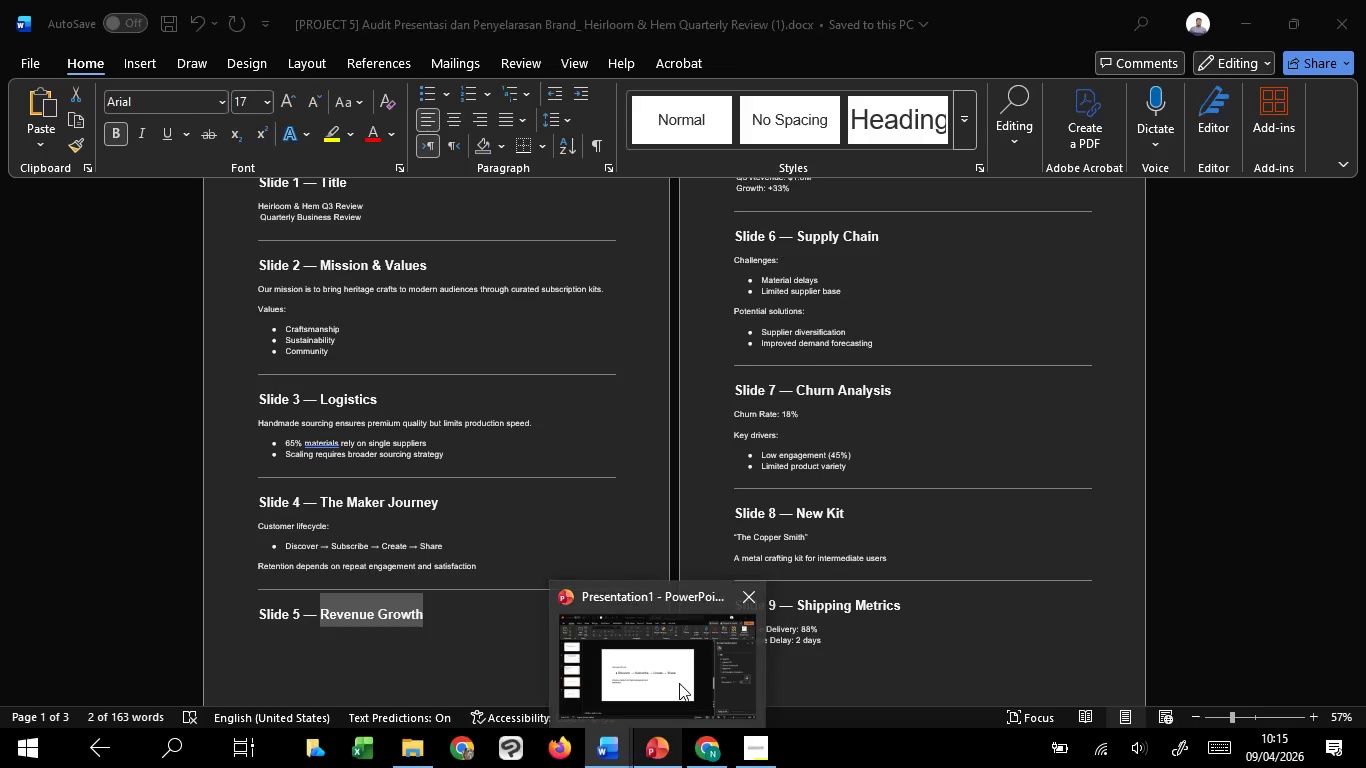 
left_click([679, 683])
 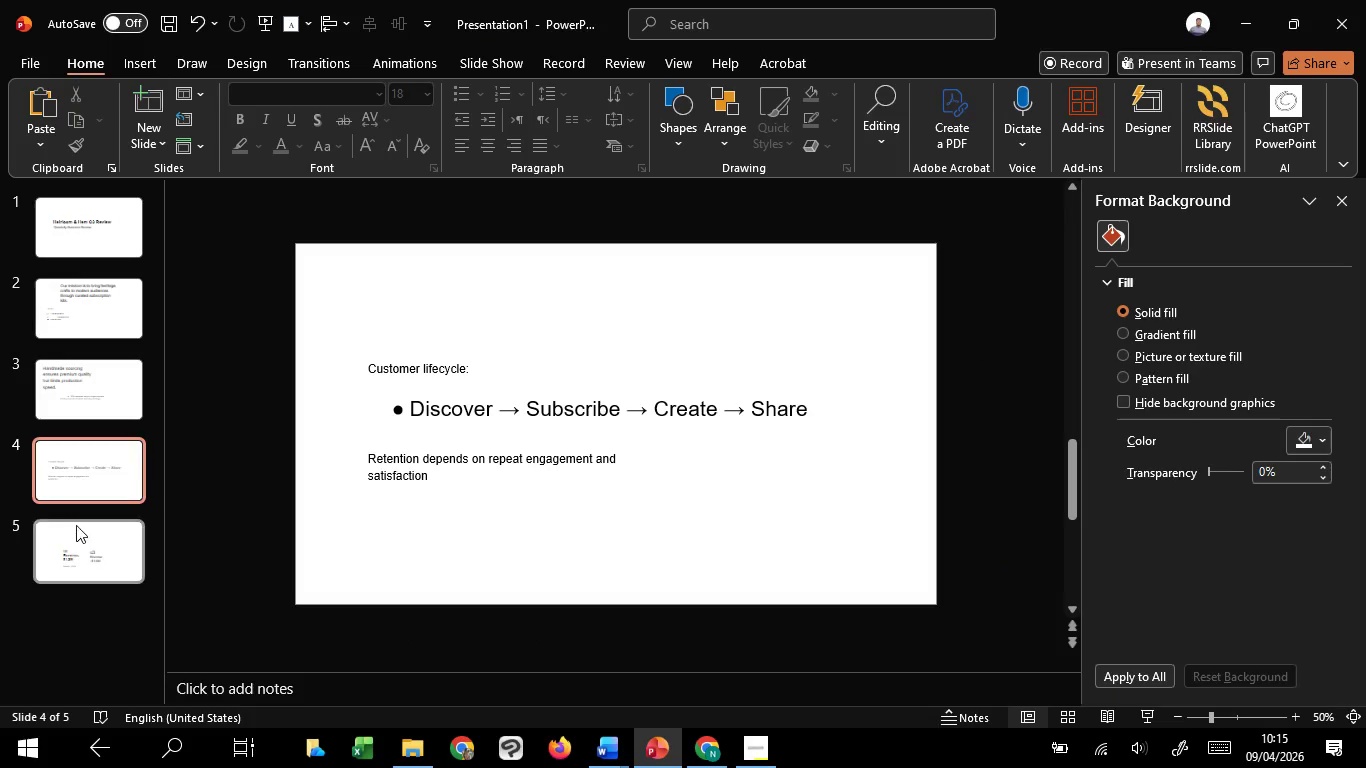 
left_click([77, 532])
 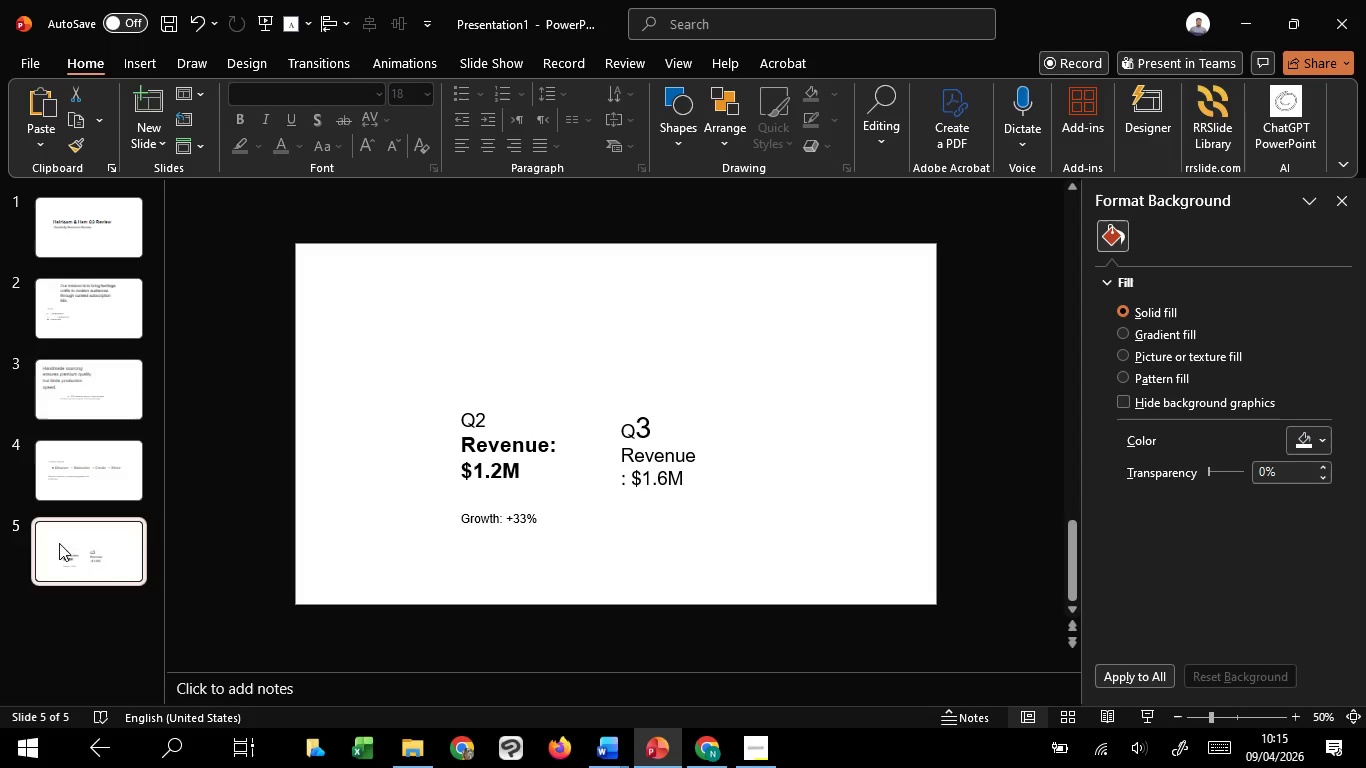 
key(Control+V)
 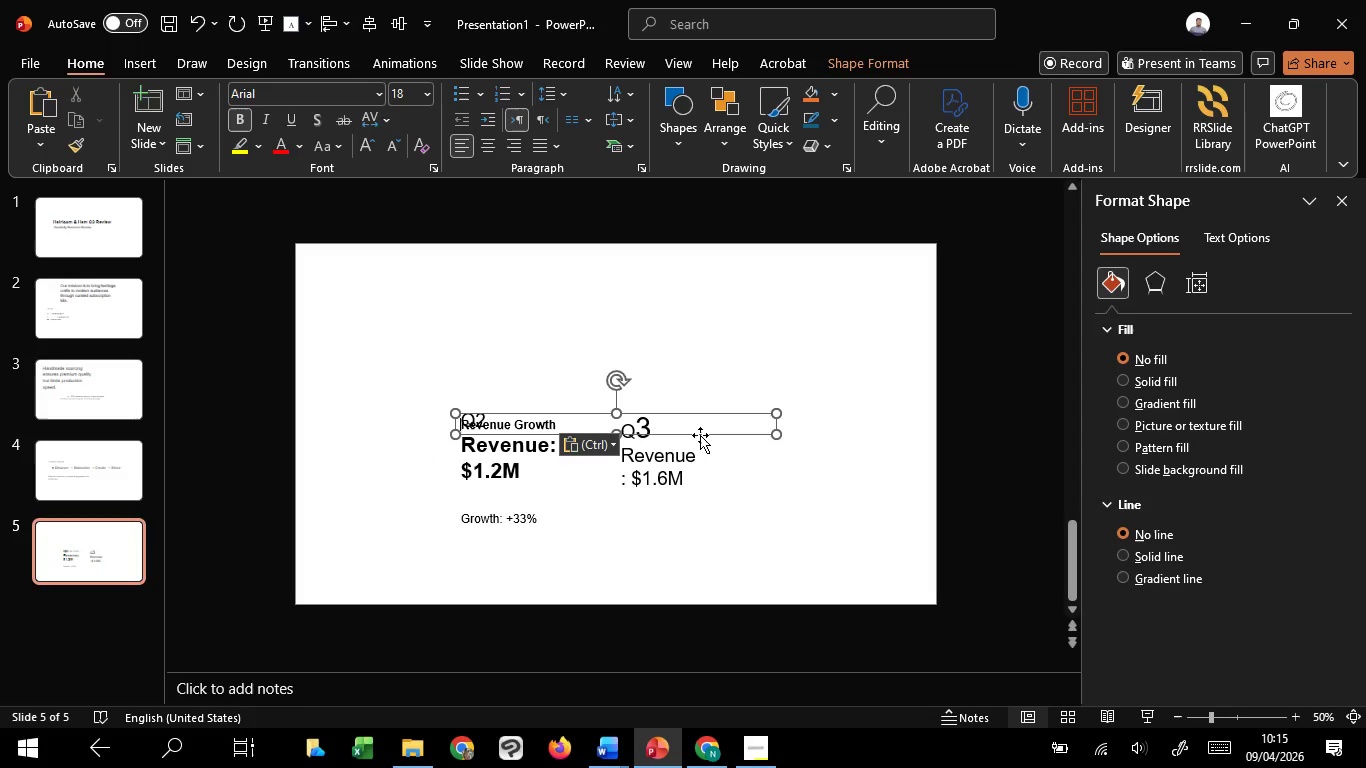 
left_click_drag(start_coordinate=[700, 435], to_coordinate=[650, 298])
 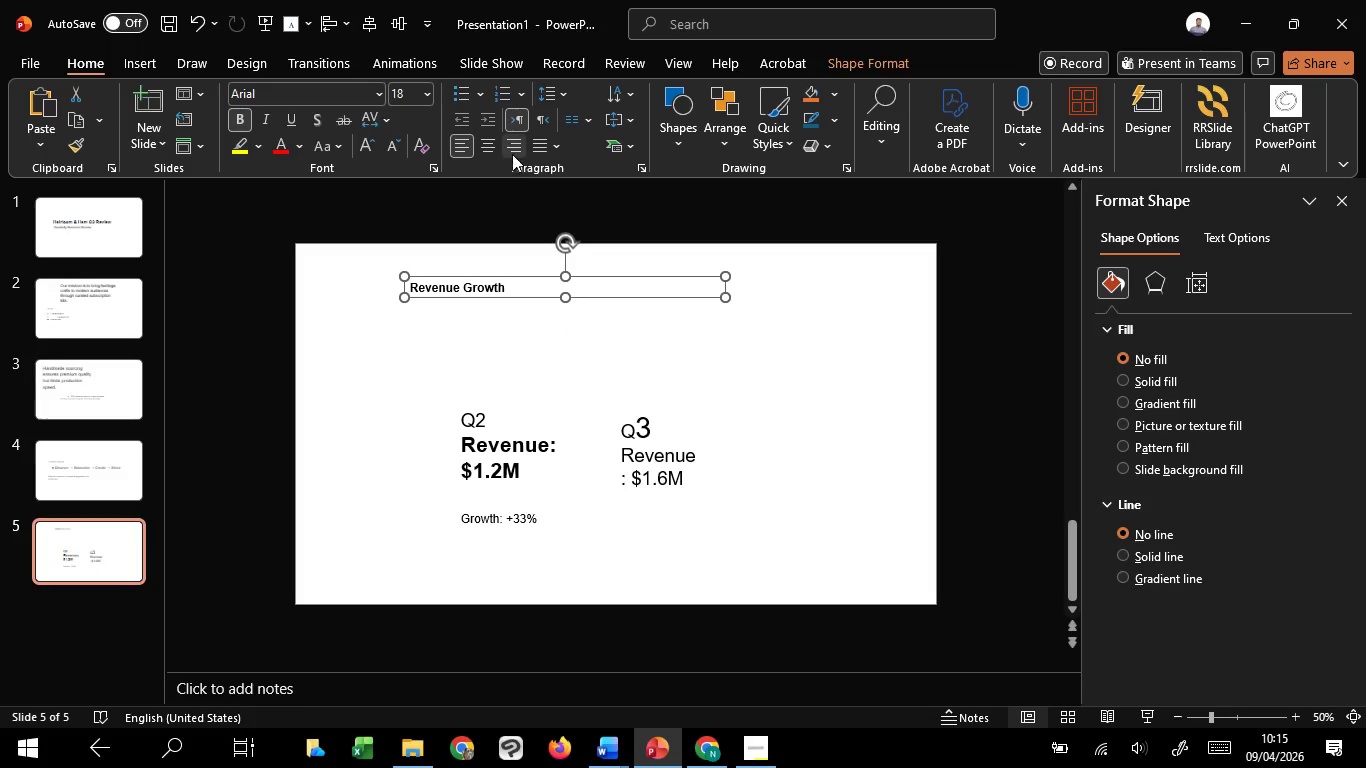 
left_click([512, 154])
 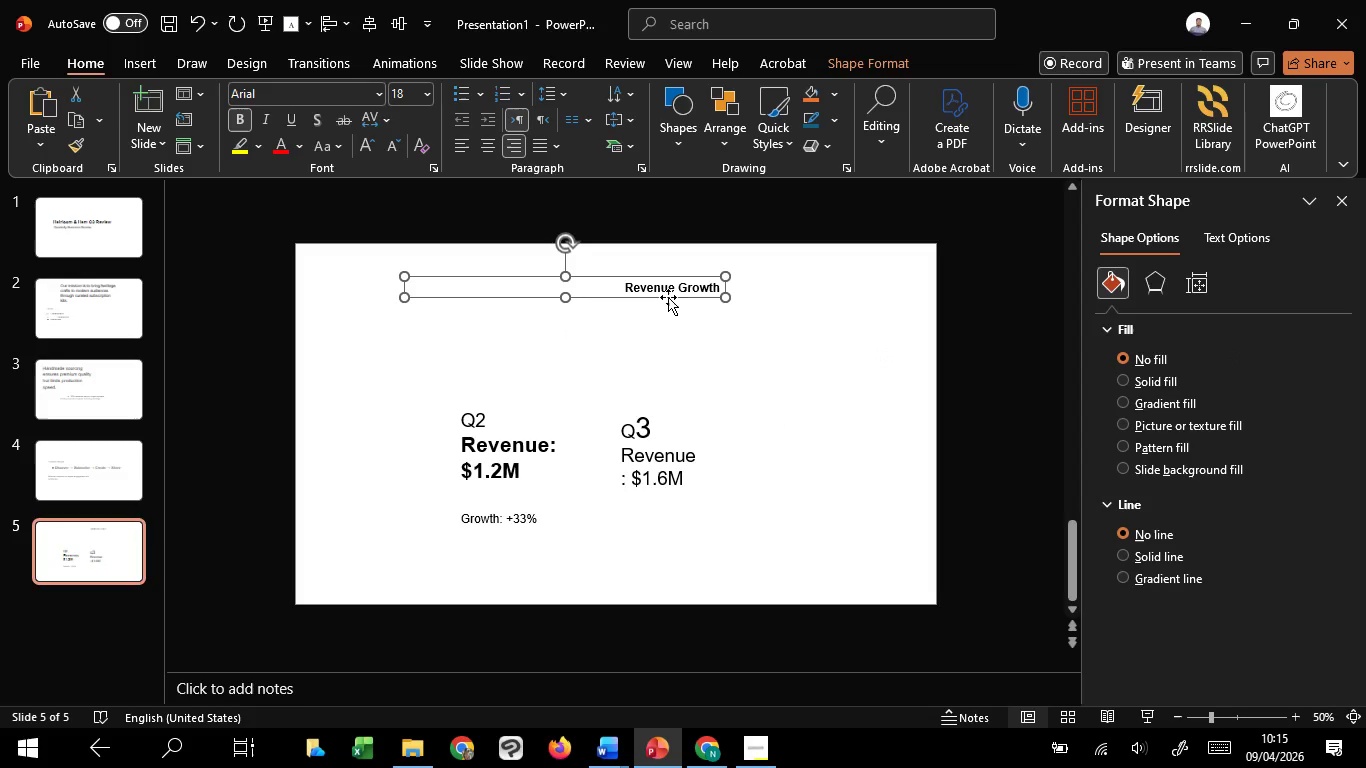 
left_click_drag(start_coordinate=[670, 297], to_coordinate=[832, 315])
 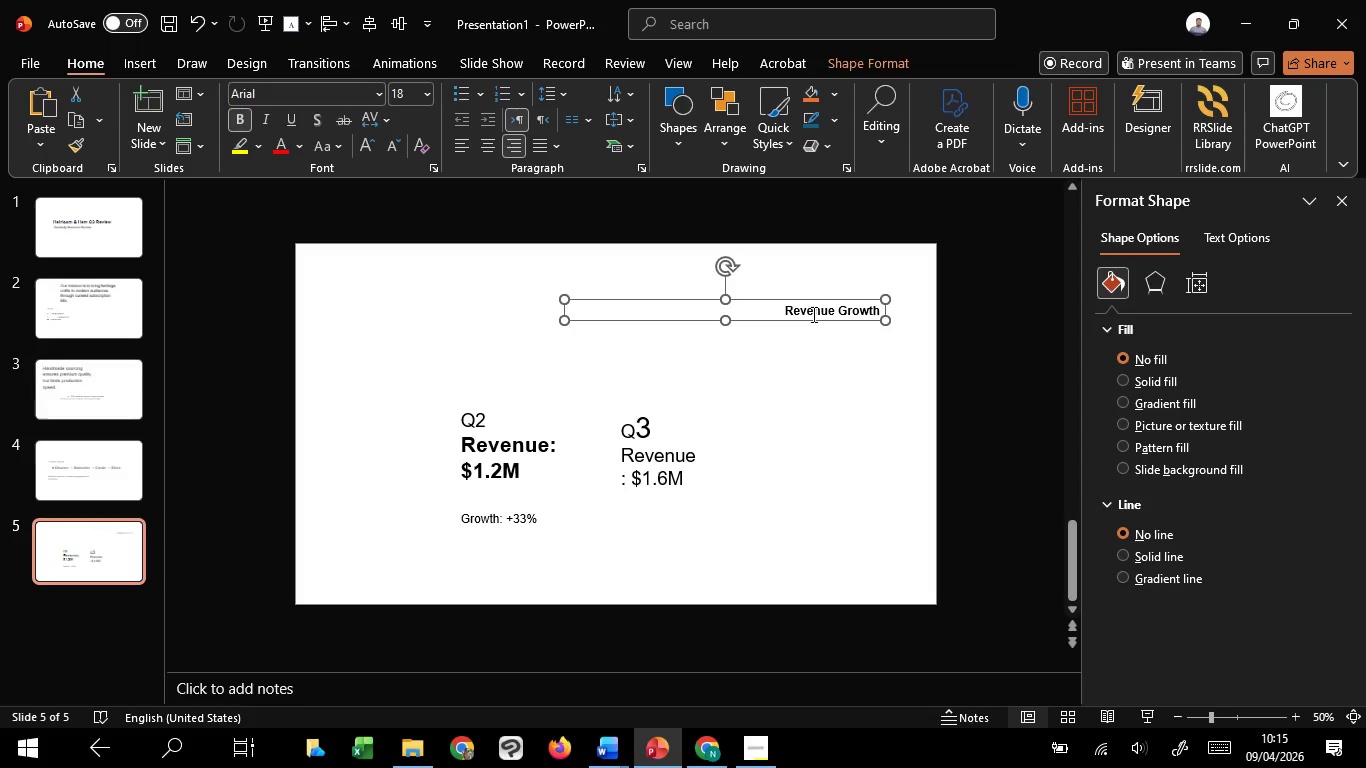 
key(Shift+ShiftLeft)
 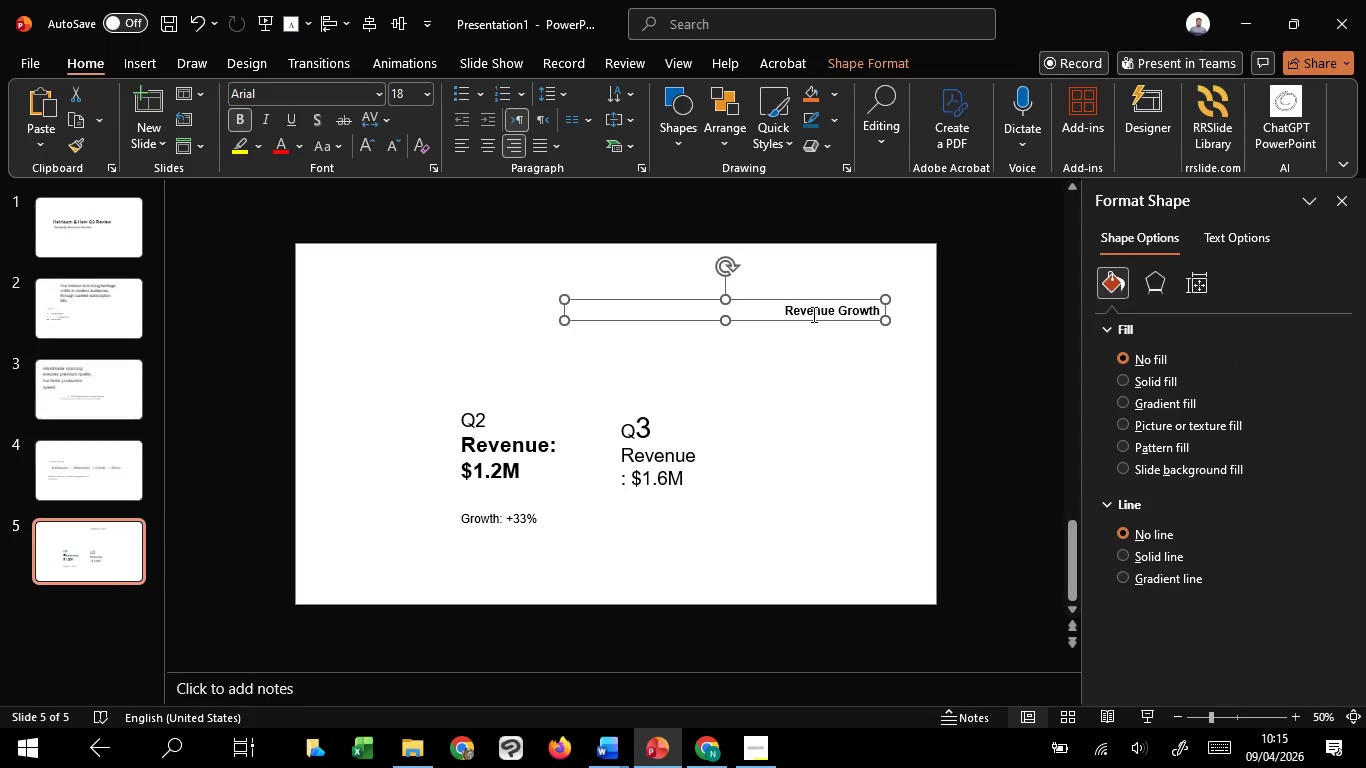 
left_click([782, 406])
 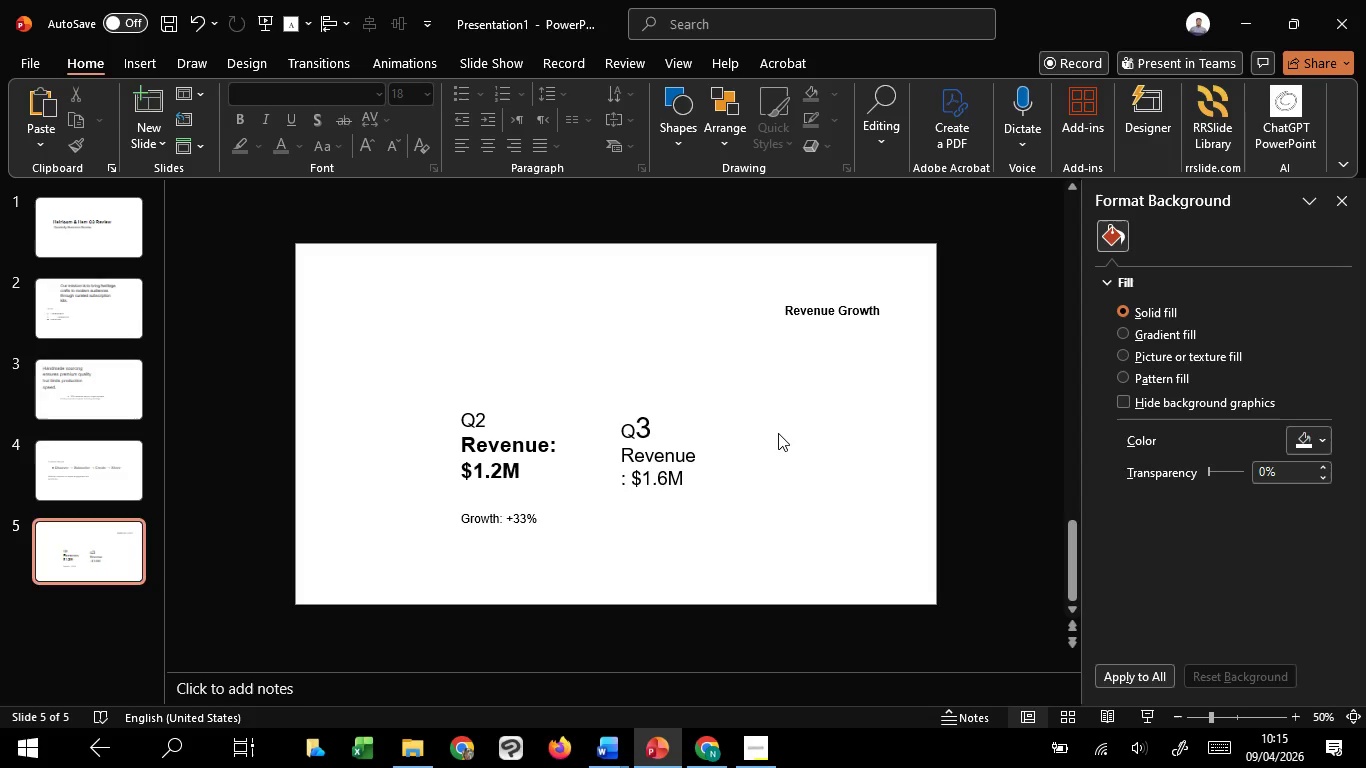 
scroll: coordinate [778, 433], scroll_direction: up, amount: 1.0
 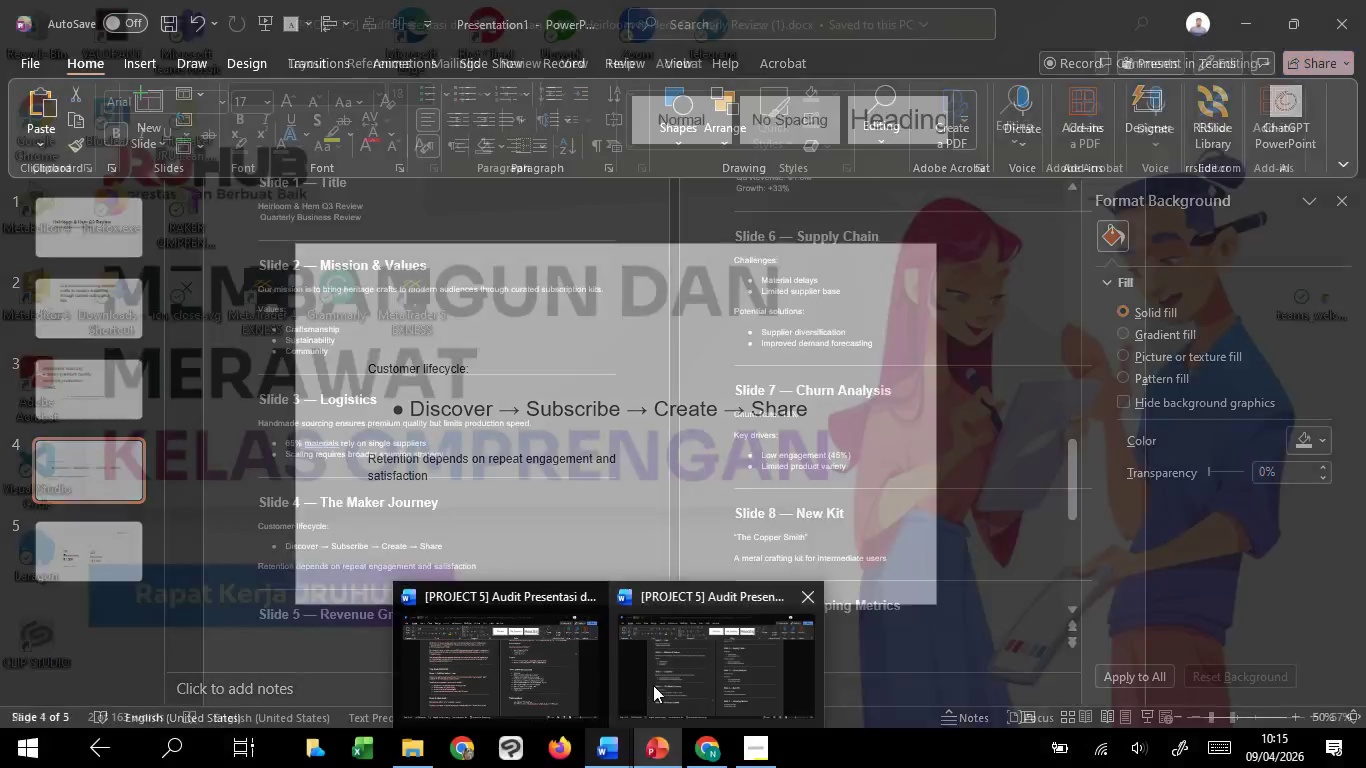 
left_click([653, 685])
 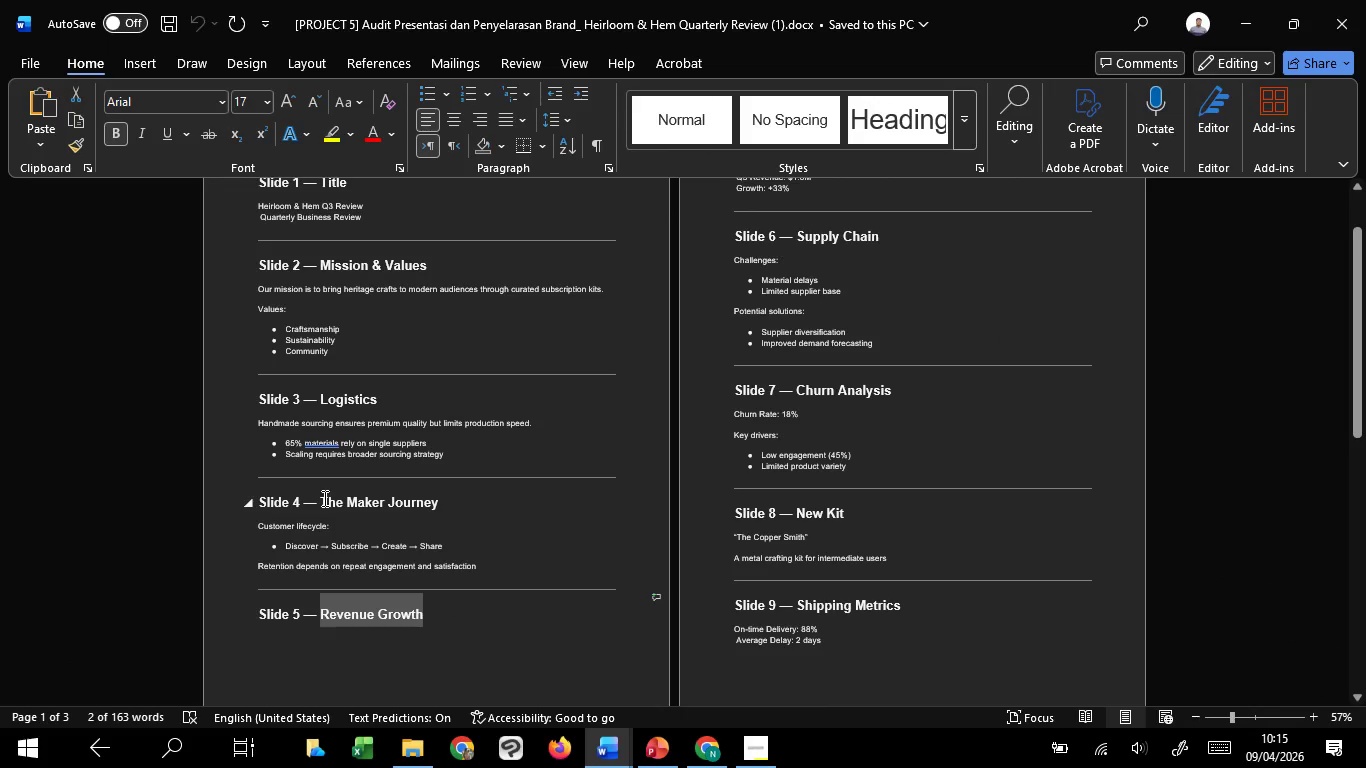 
left_click_drag(start_coordinate=[323, 498], to_coordinate=[421, 500])
 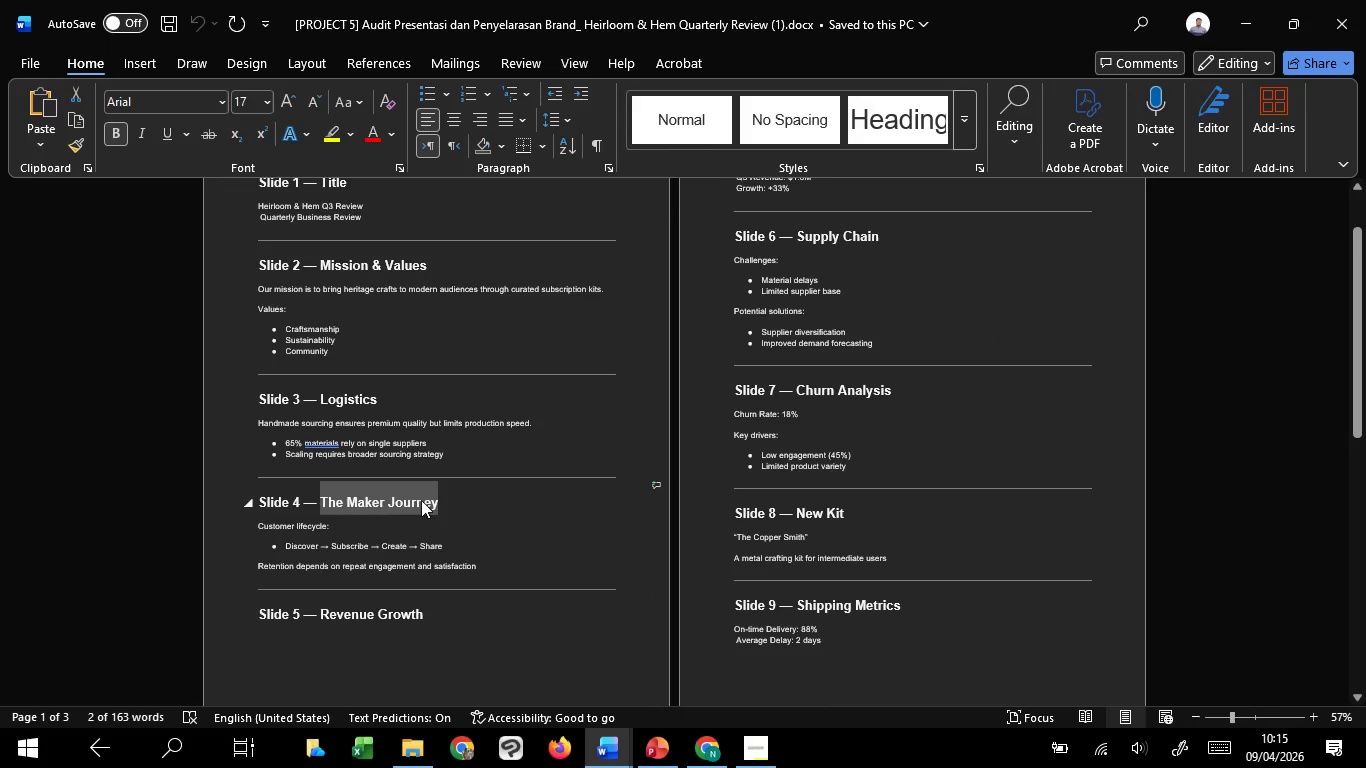 
key(Control+C)
 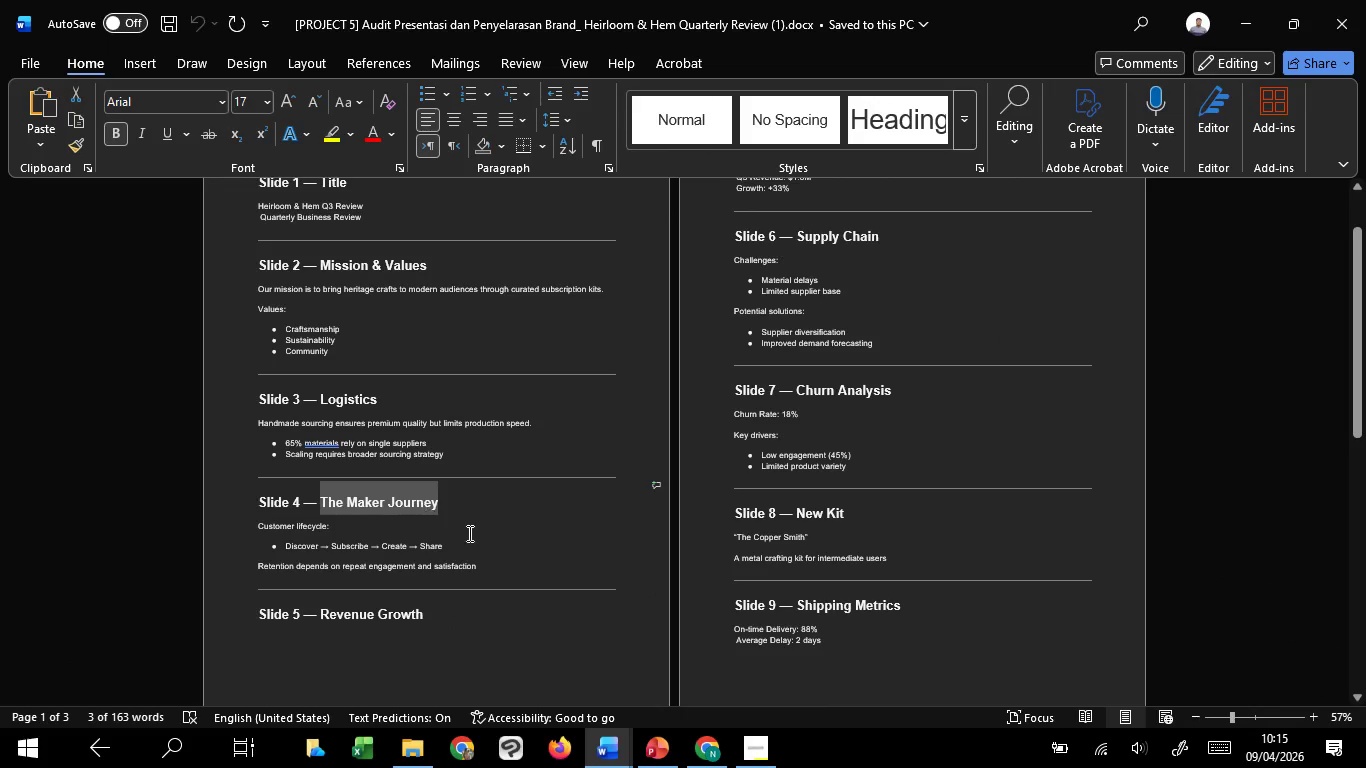 
key(Control+C)
 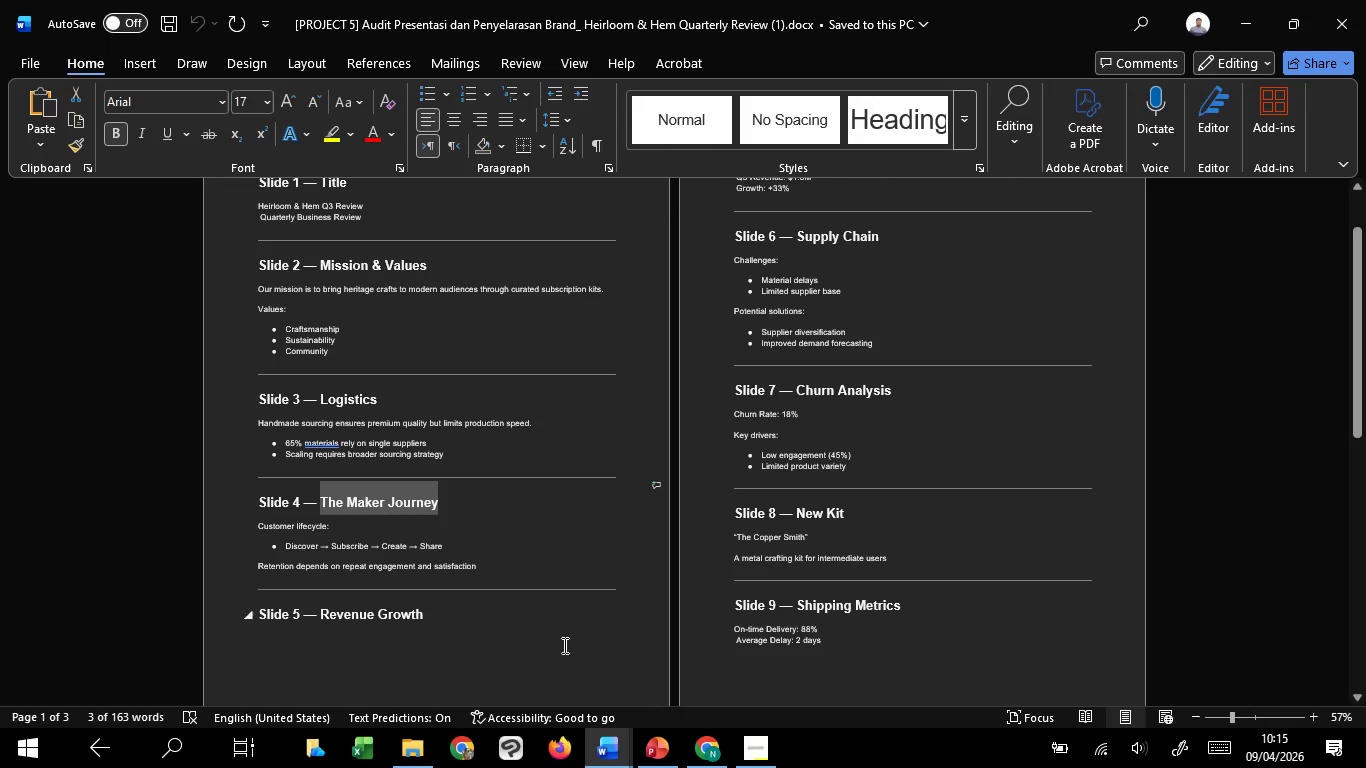 
key(Control+C)
 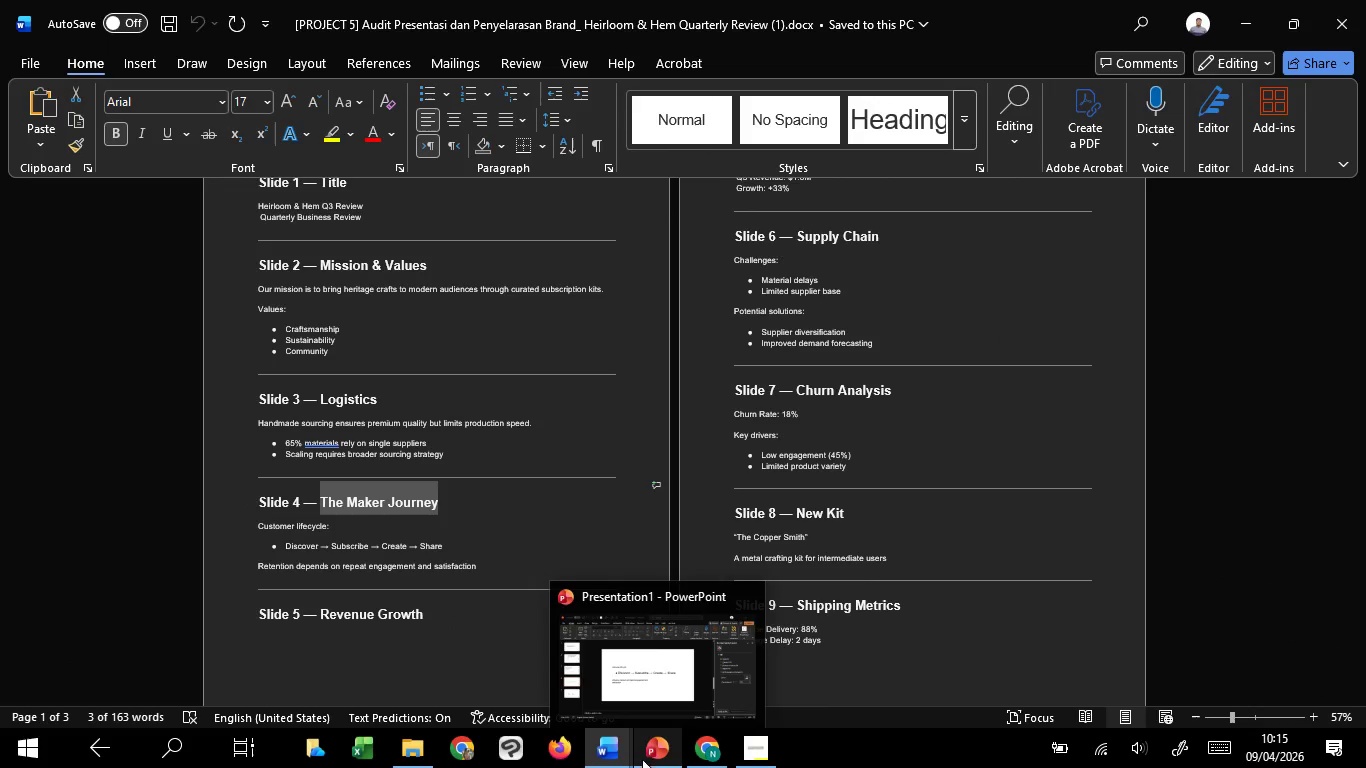 
left_click([647, 648])
 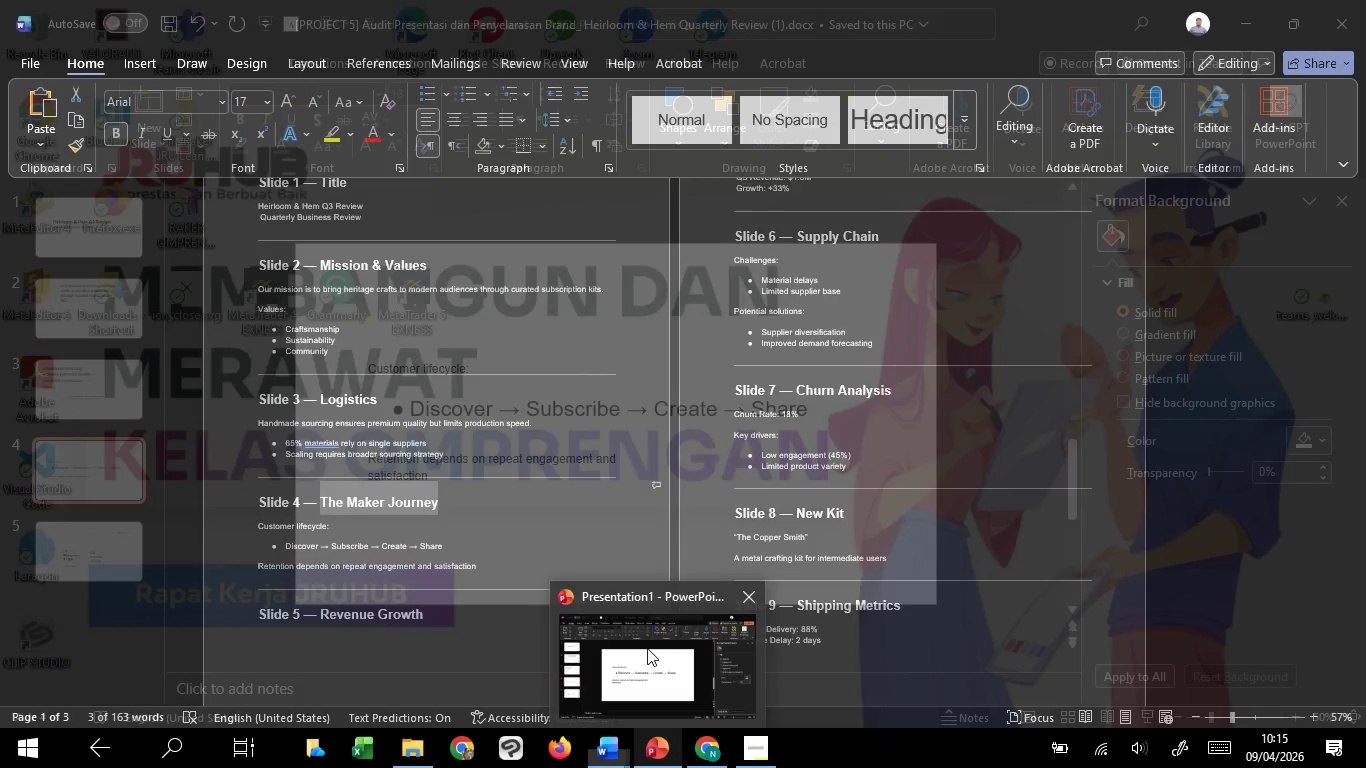 
key(Control+V)
 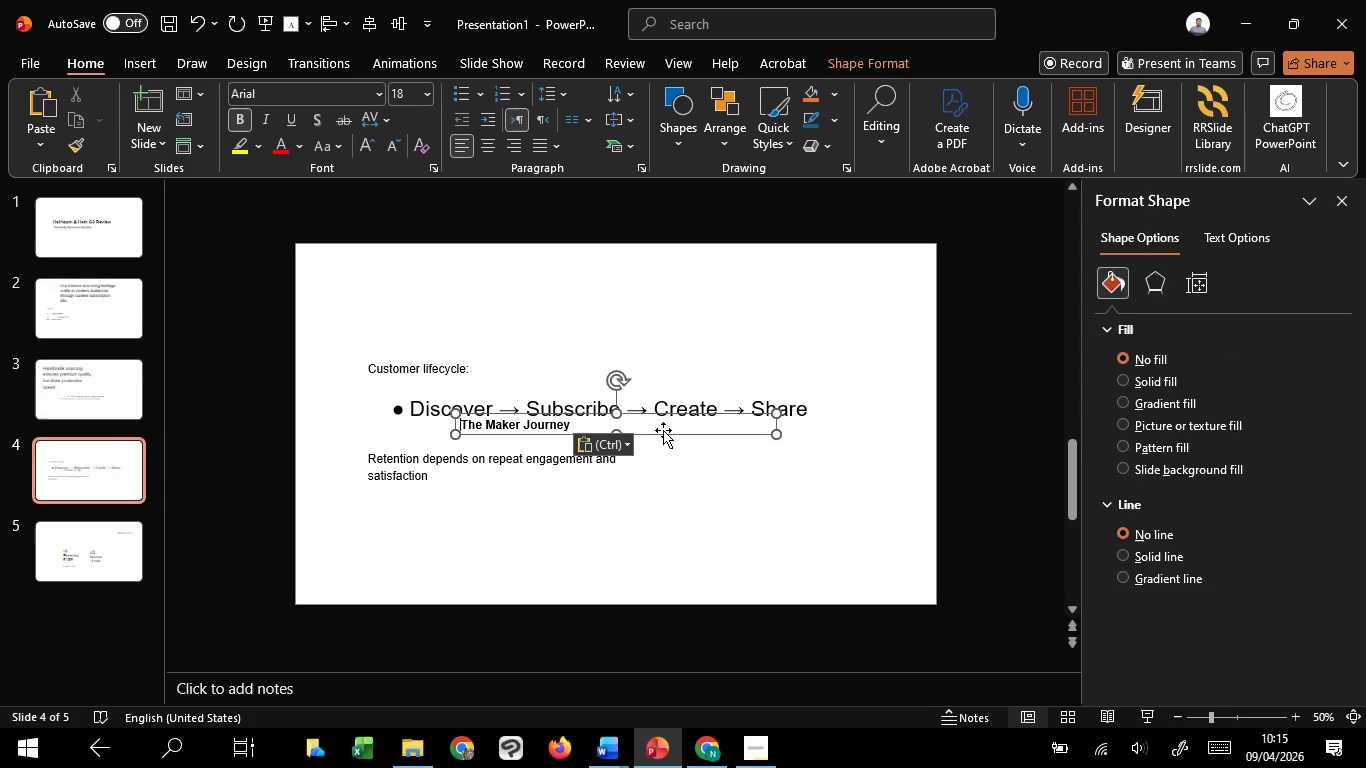 
left_click_drag(start_coordinate=[663, 430], to_coordinate=[695, 285])
 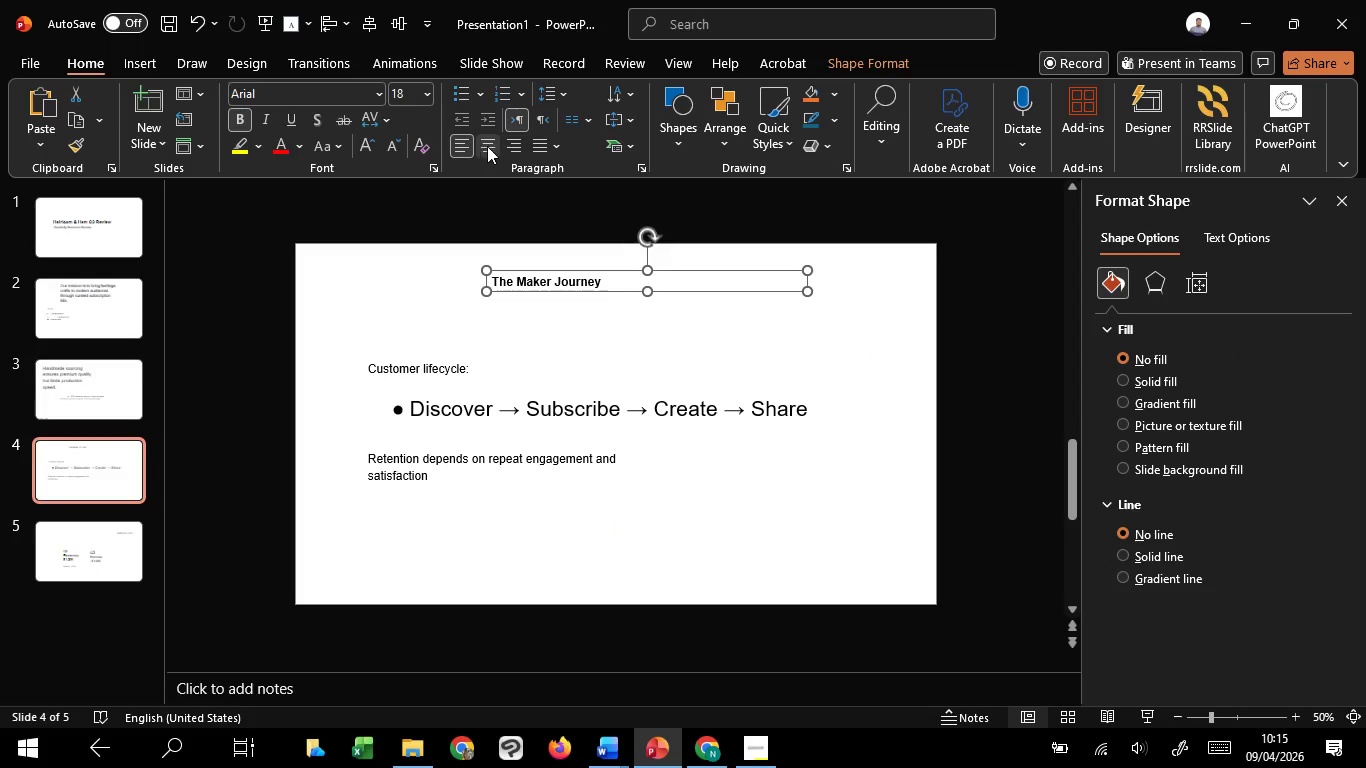 
left_click([487, 146])
 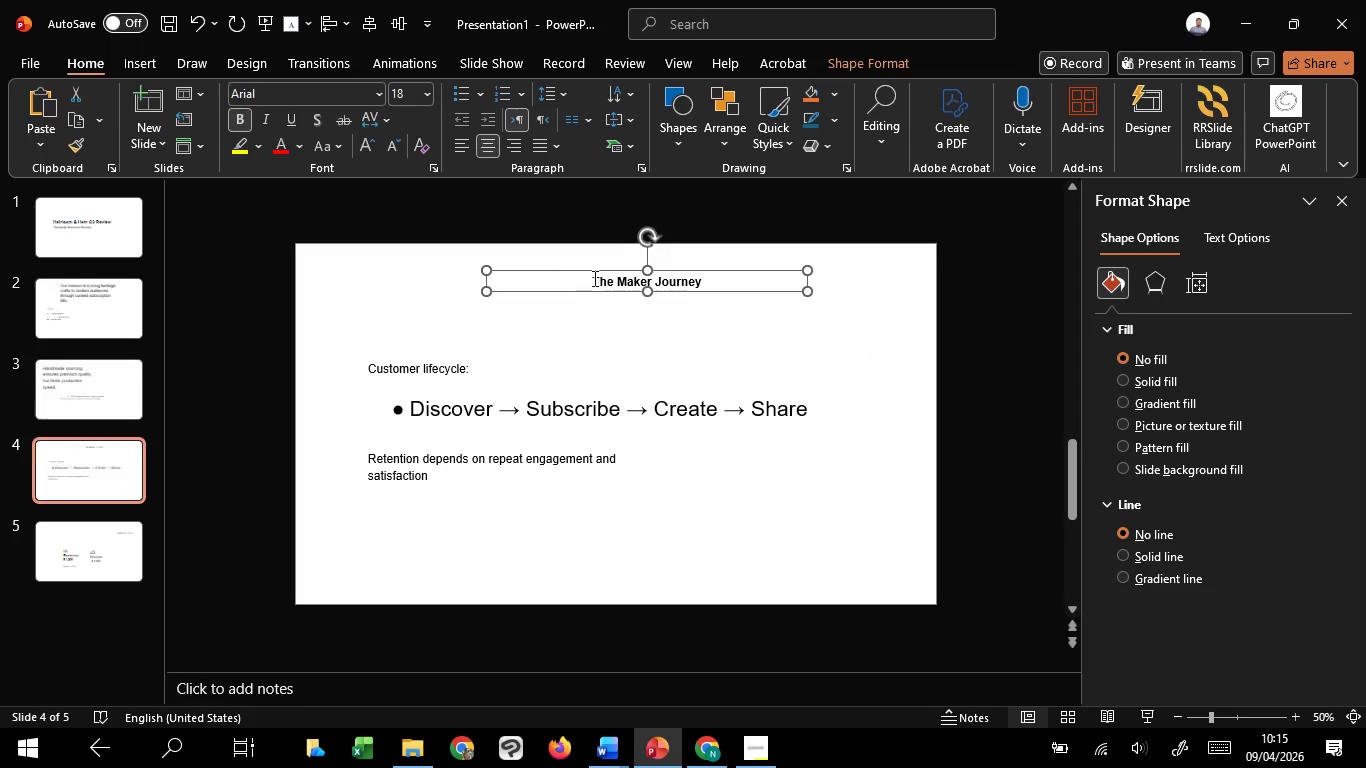 
left_click_drag(start_coordinate=[595, 281], to_coordinate=[669, 289])
 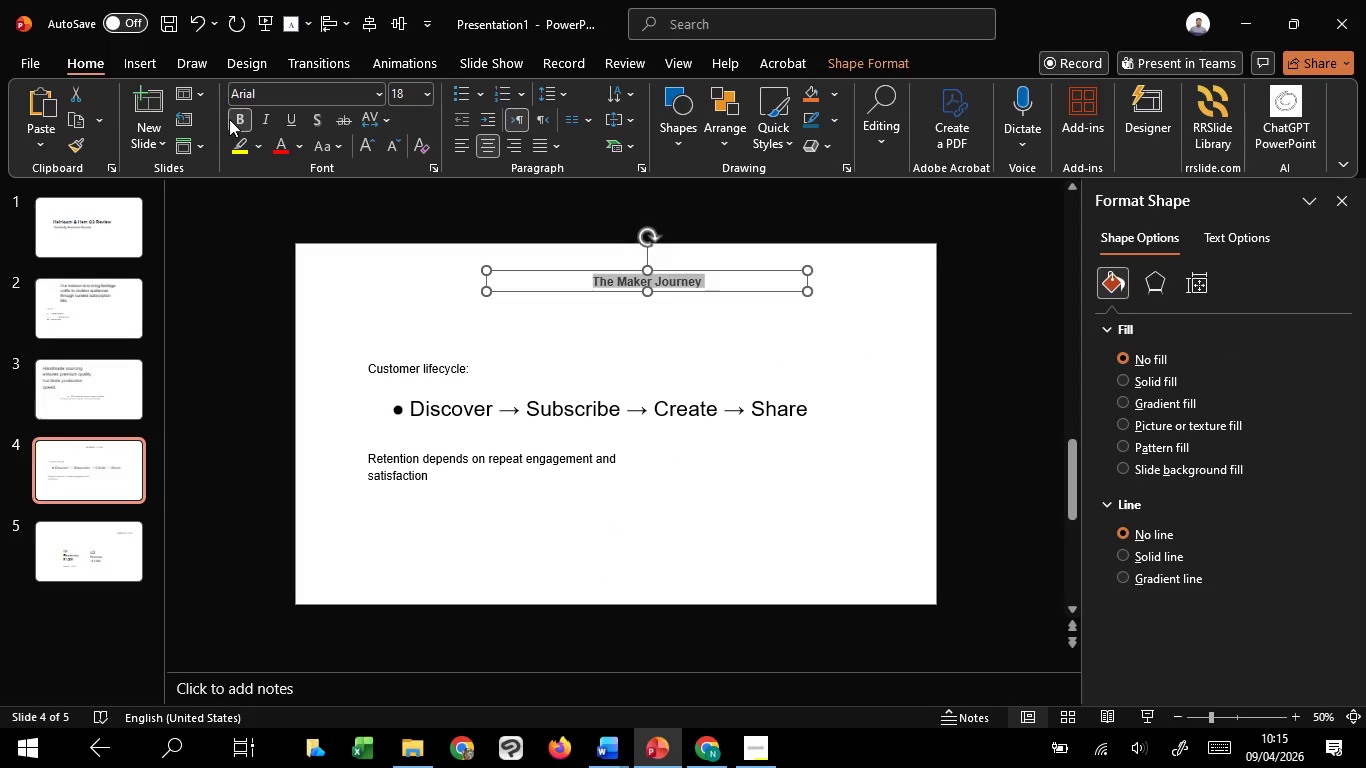 
left_click([229, 119])
 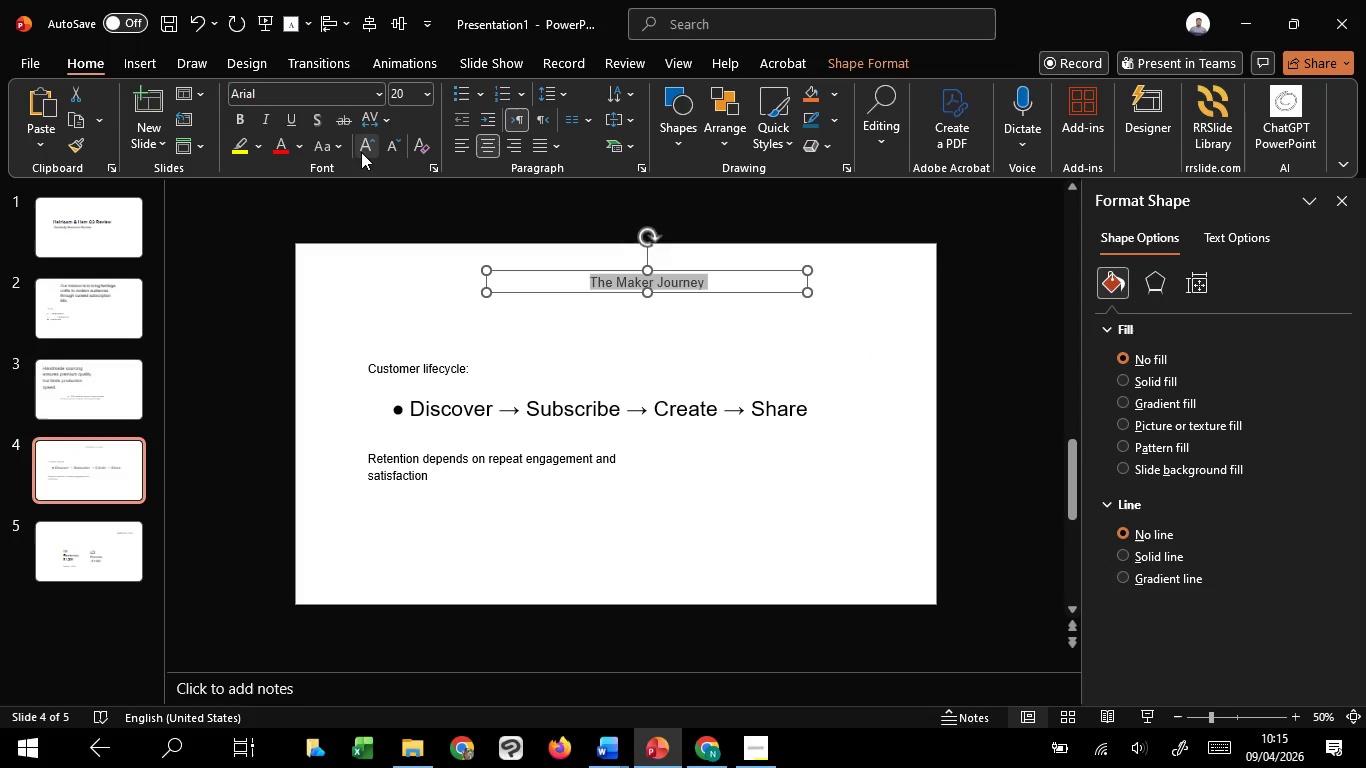 
double_click([361, 152])
 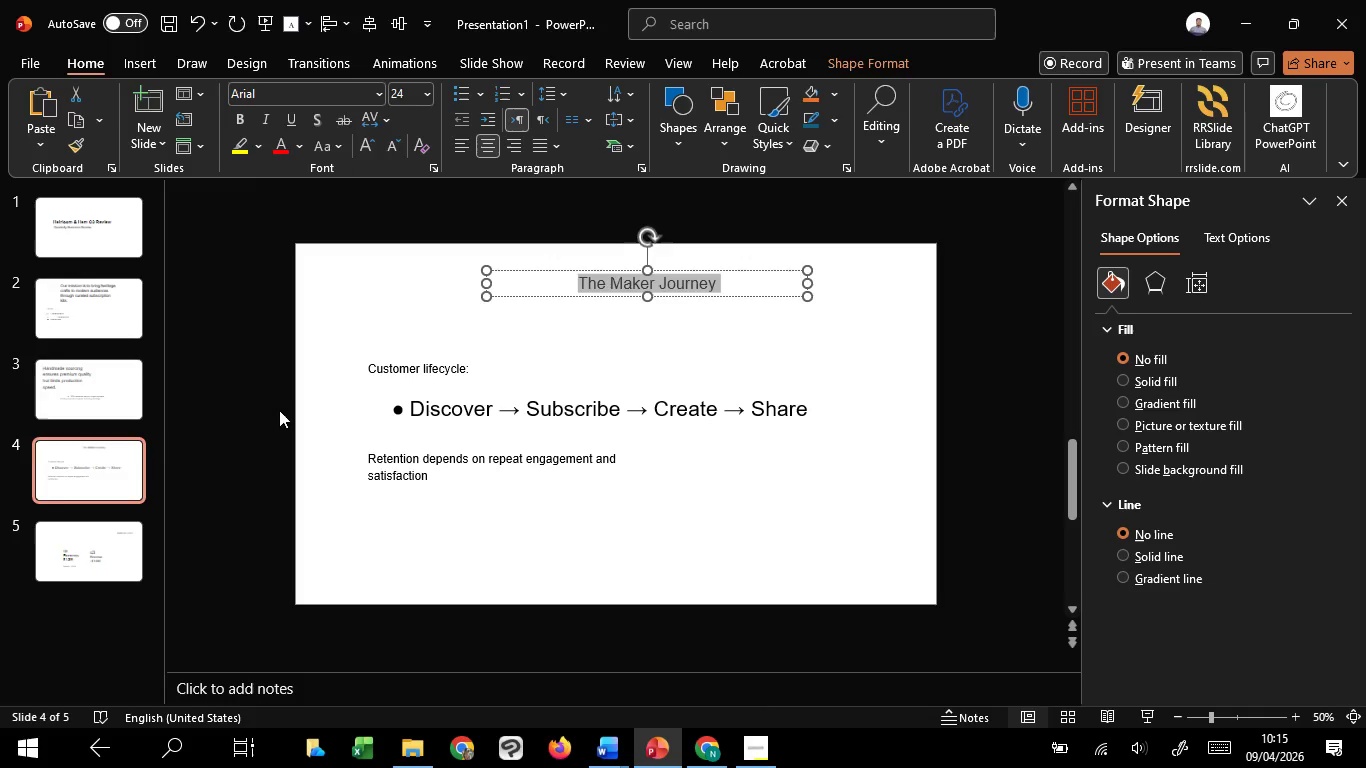 
left_click([279, 410])
 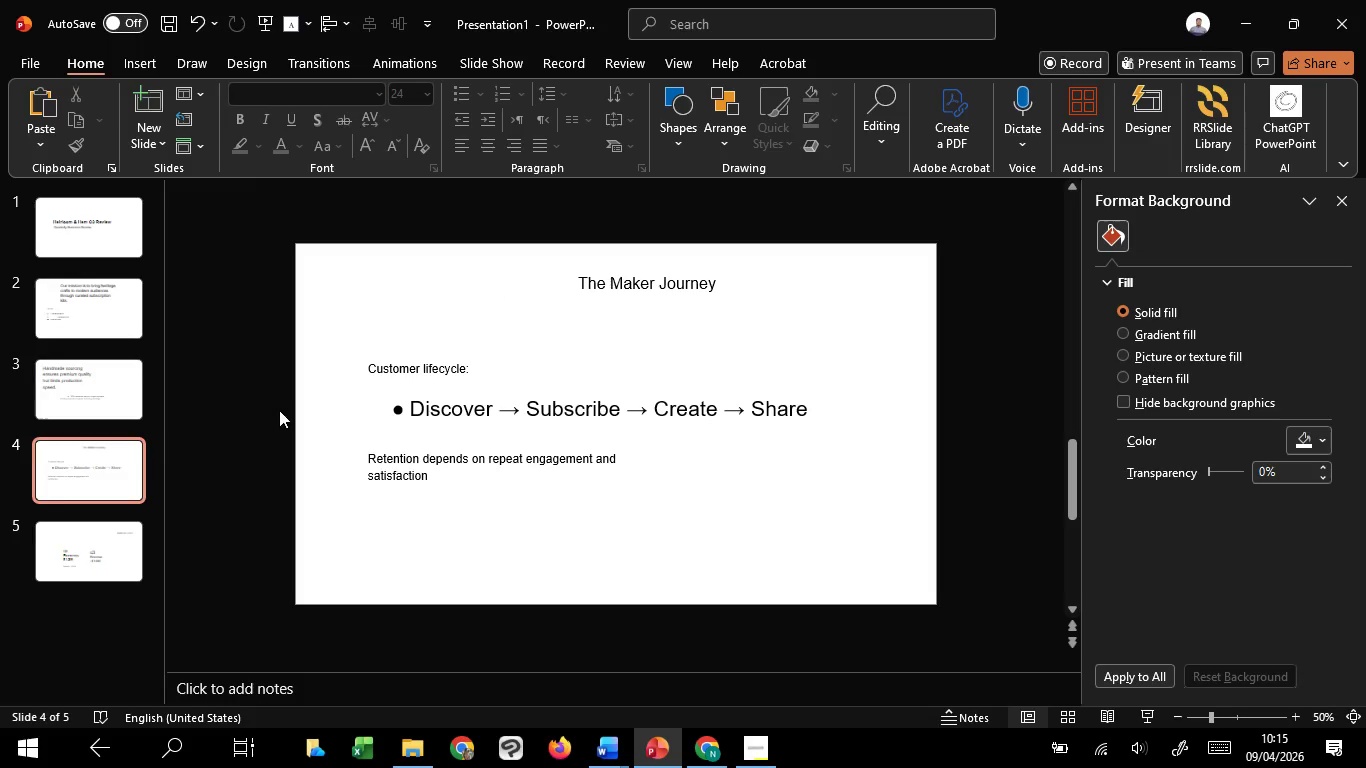 
scroll: coordinate [279, 410], scroll_direction: up, amount: 2.0
 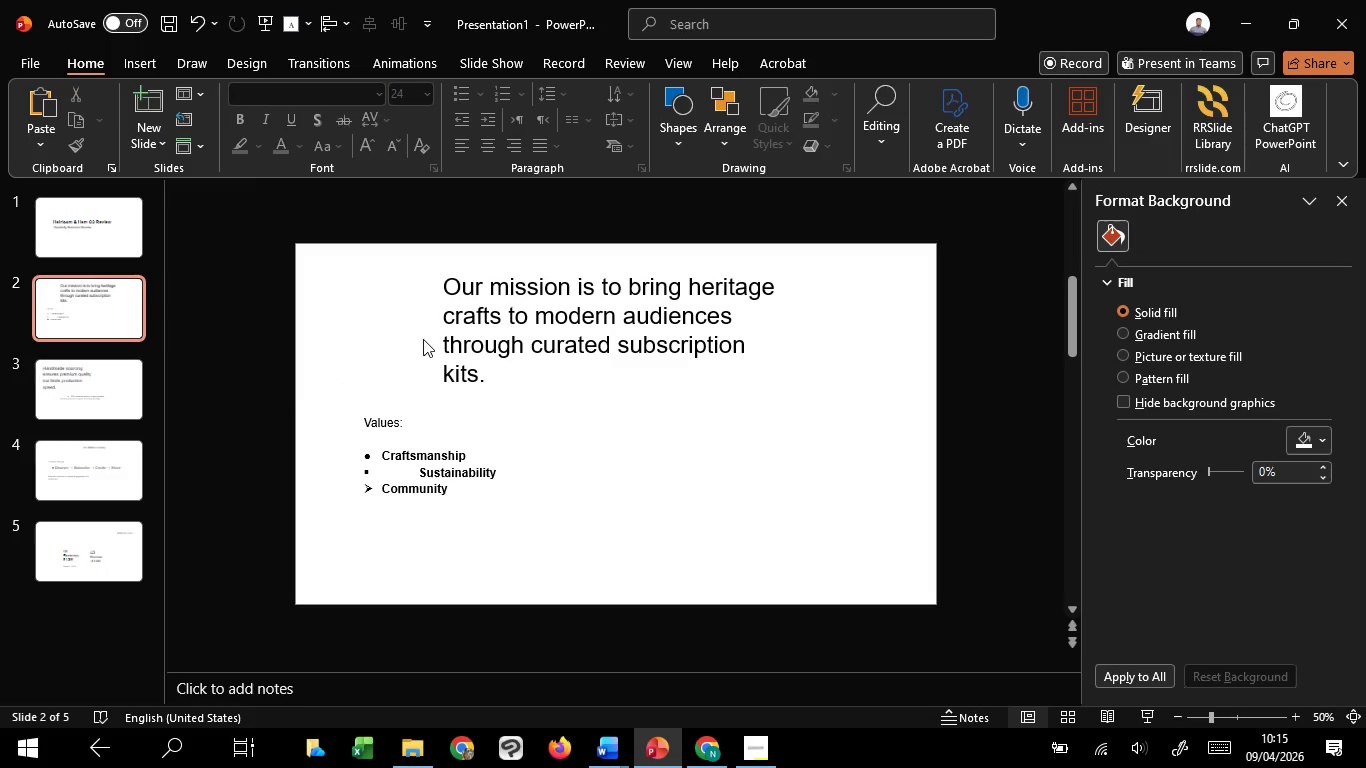 
left_click([447, 327])
 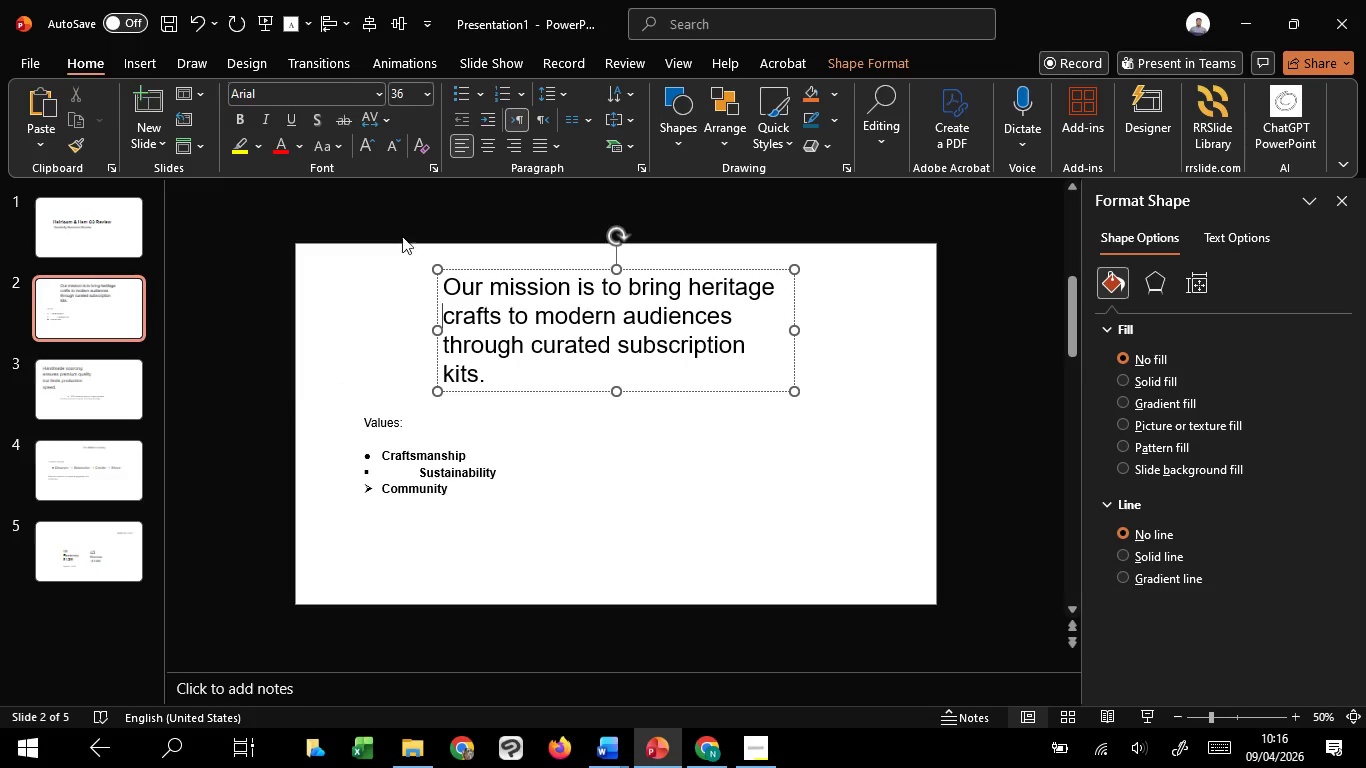 
key(Control+A)
 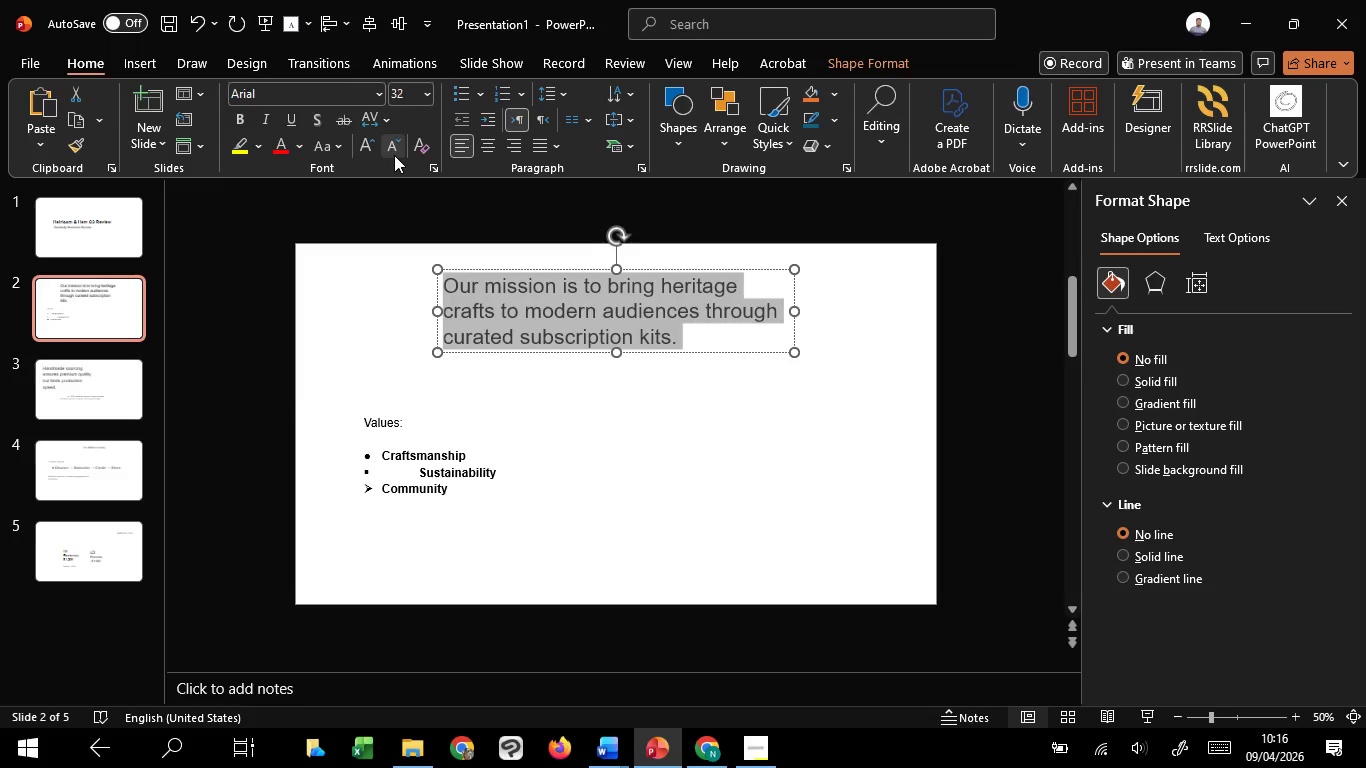 
double_click([394, 155])
 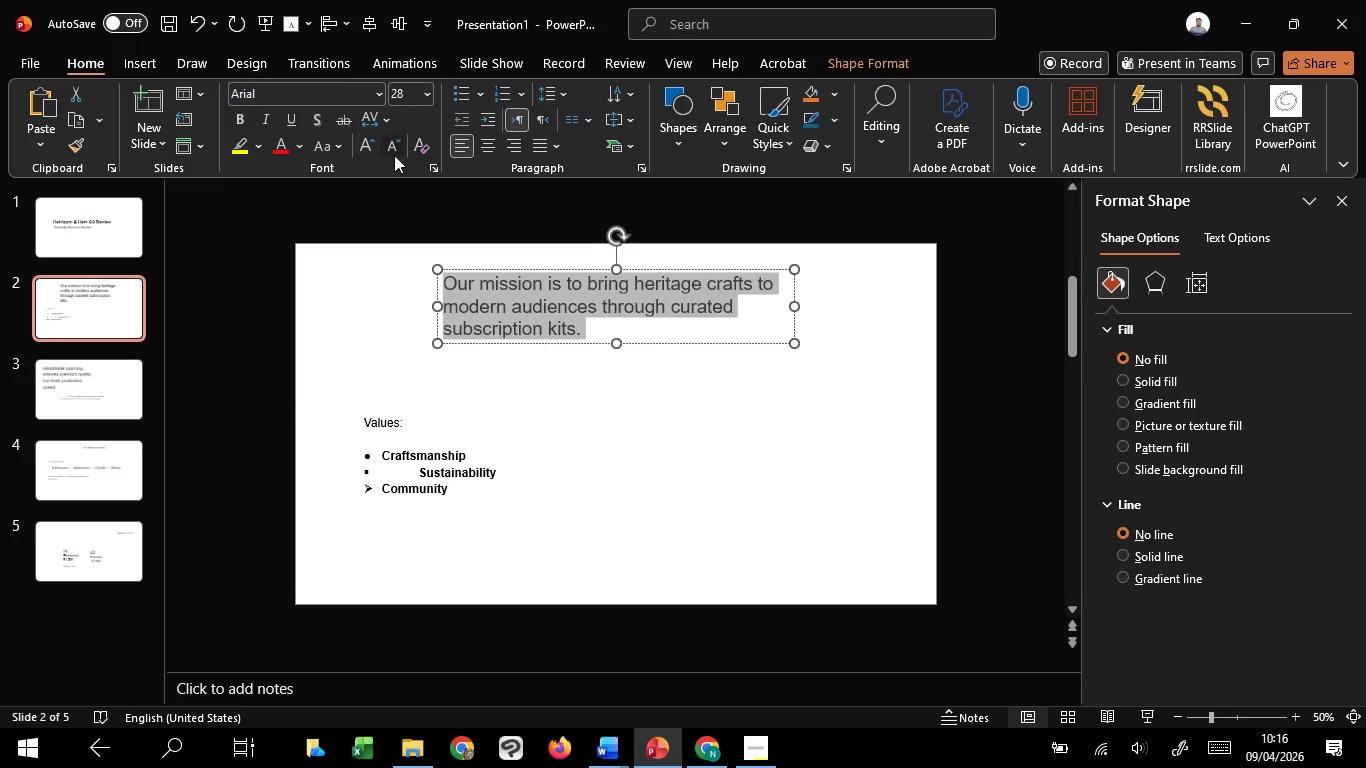 
triple_click([394, 155])
 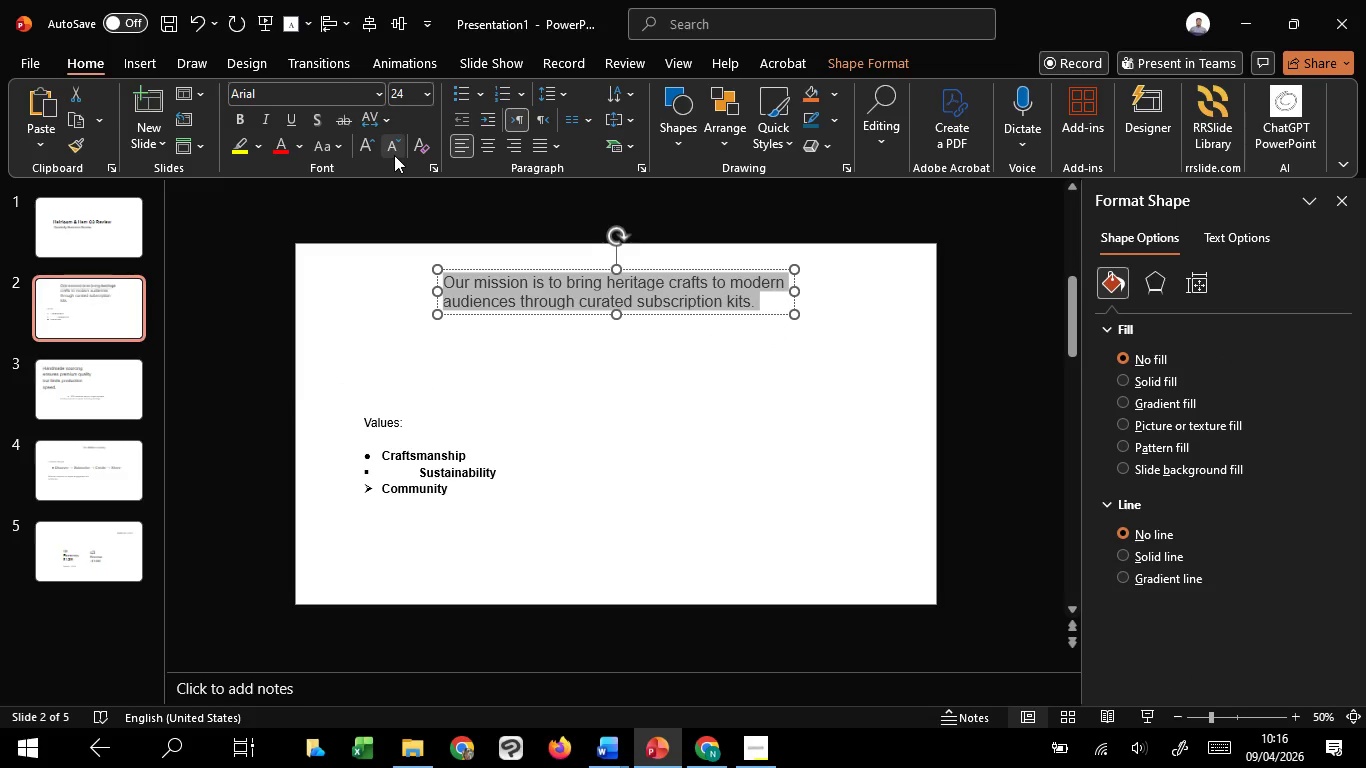 
triple_click([394, 155])
 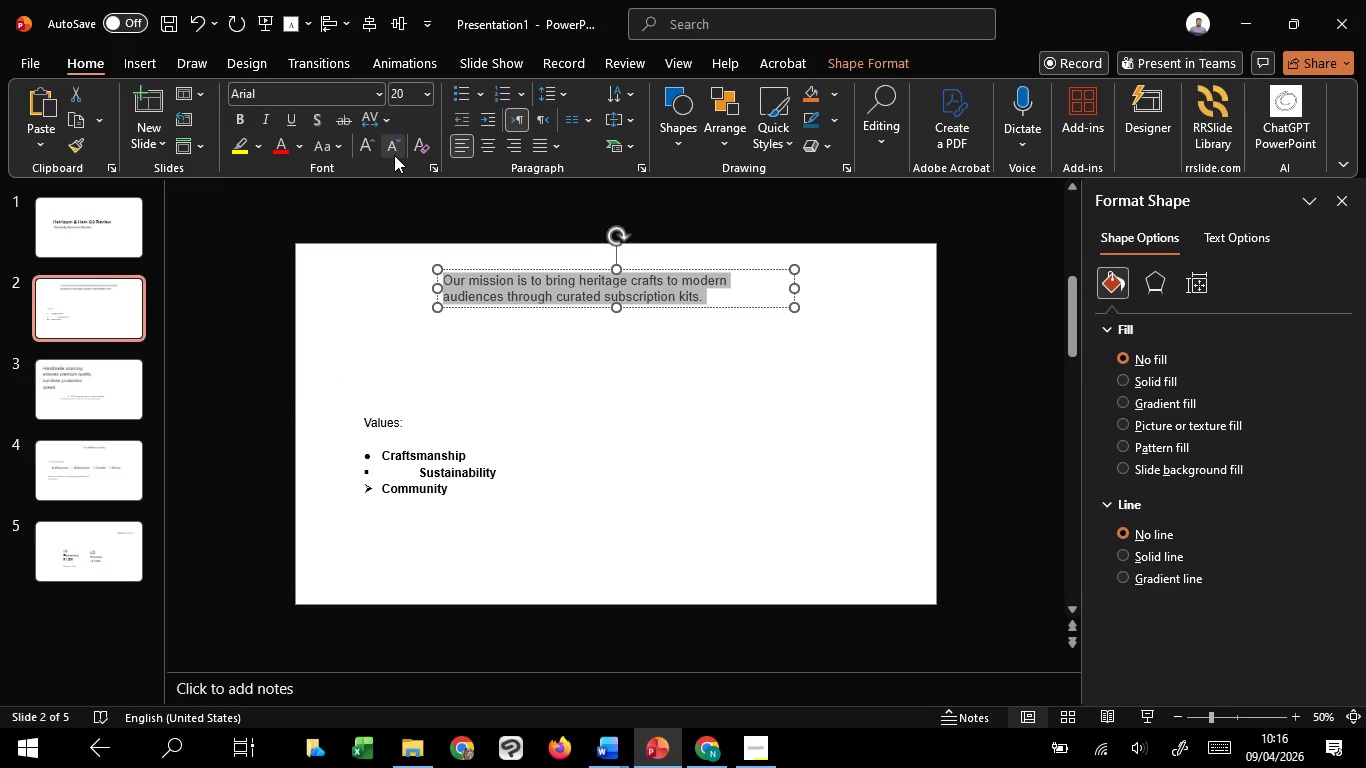 
triple_click([394, 155])
 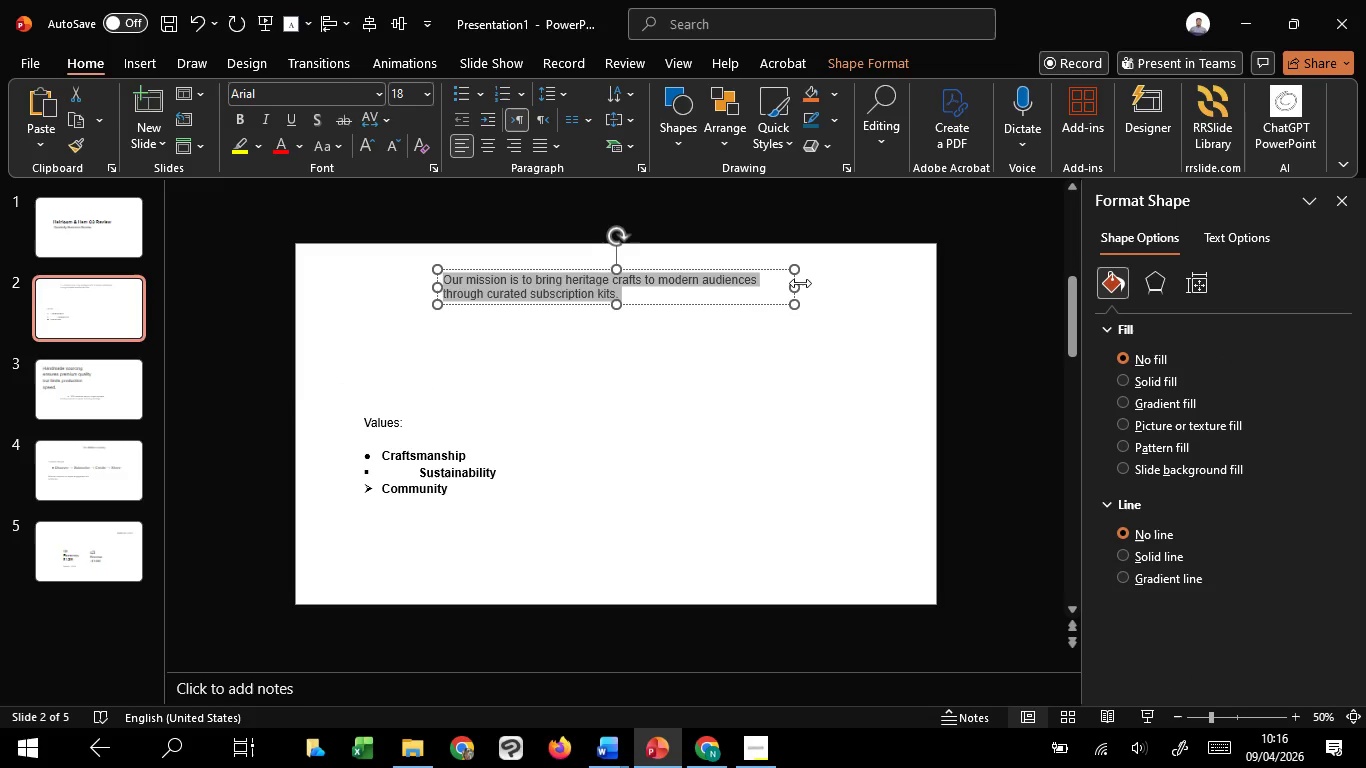 
left_click_drag(start_coordinate=[800, 283], to_coordinate=[916, 297])
 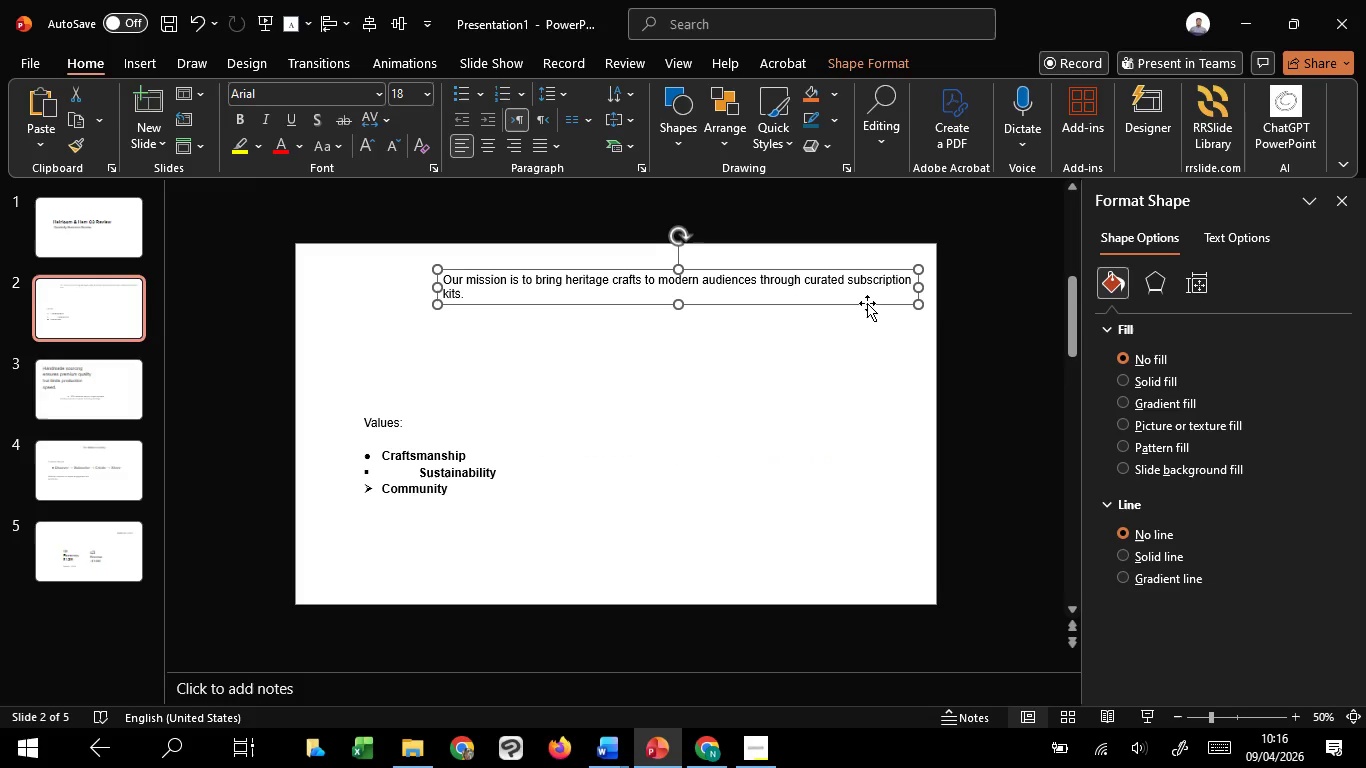 
left_click_drag(start_coordinate=[867, 303], to_coordinate=[764, 381])
 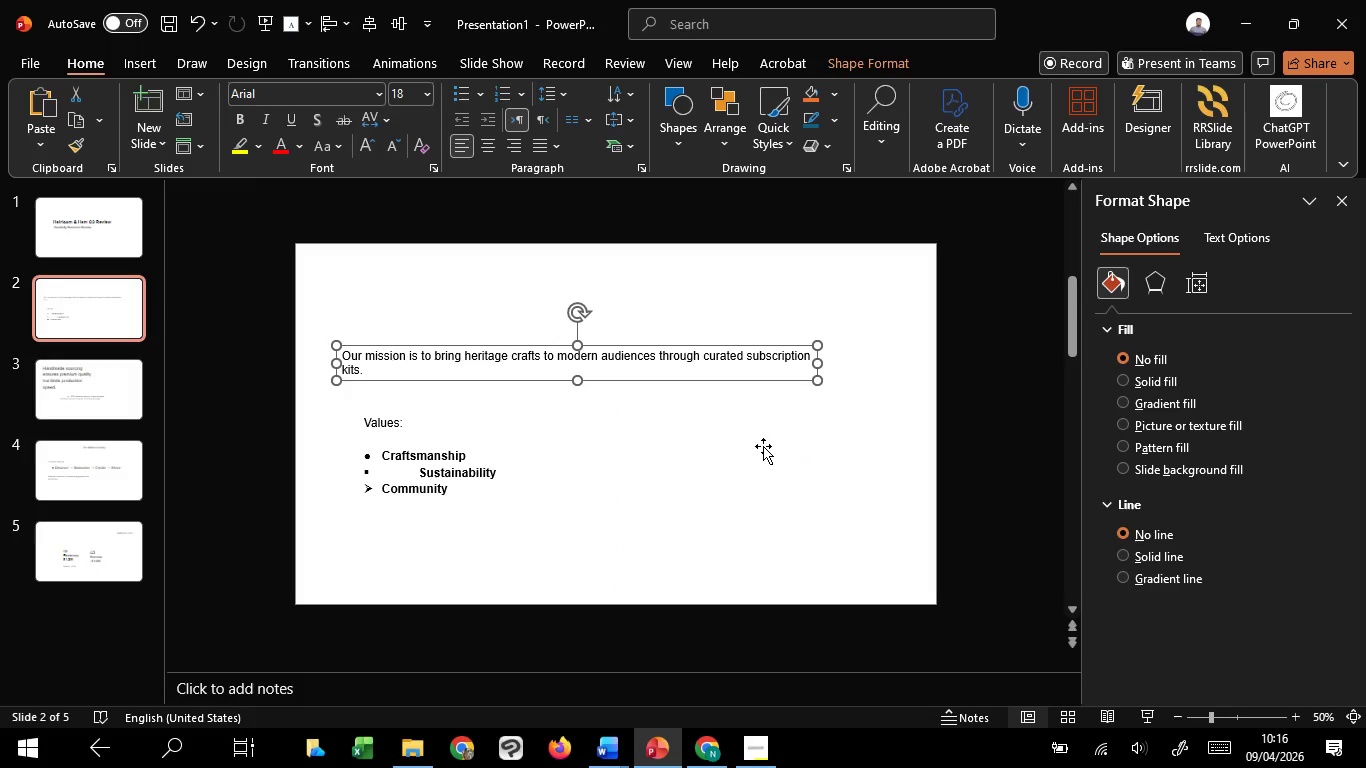 
left_click([763, 446])
 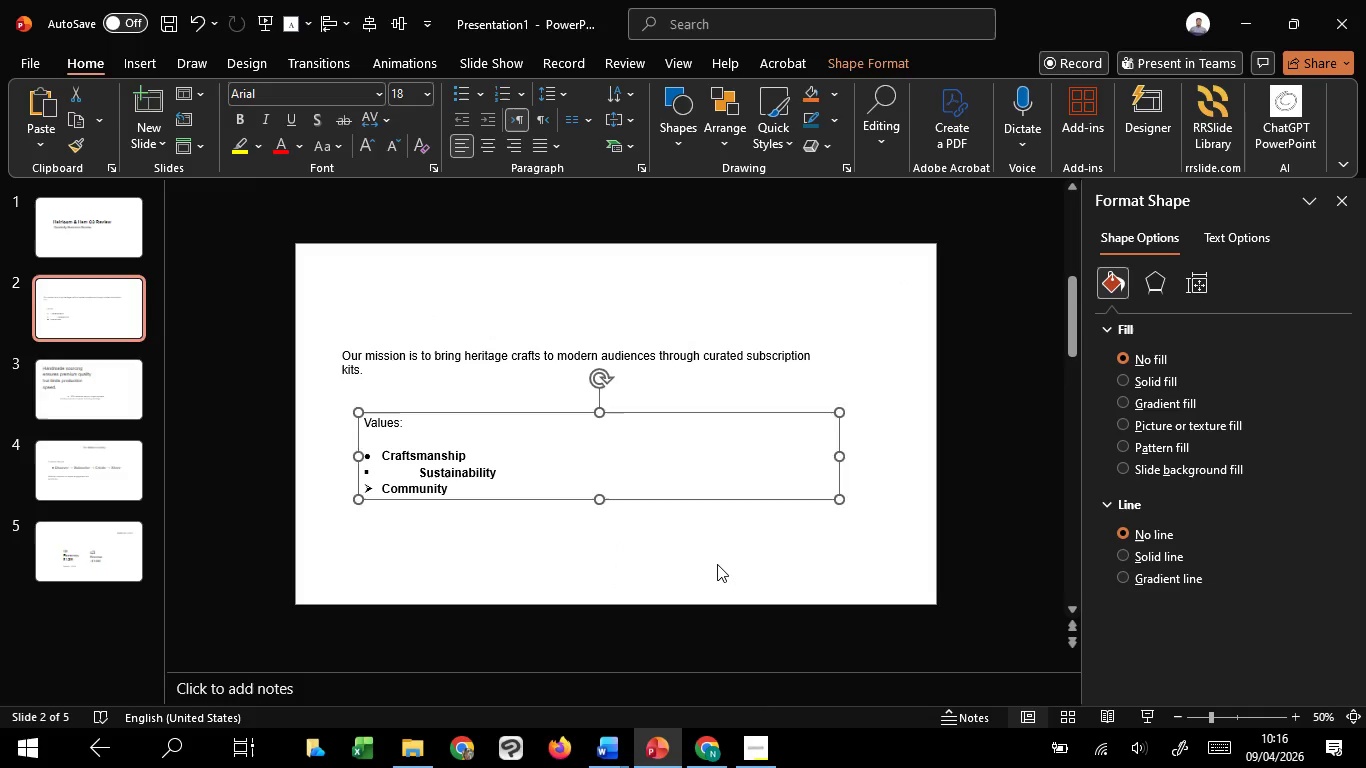 
left_click([717, 564])
 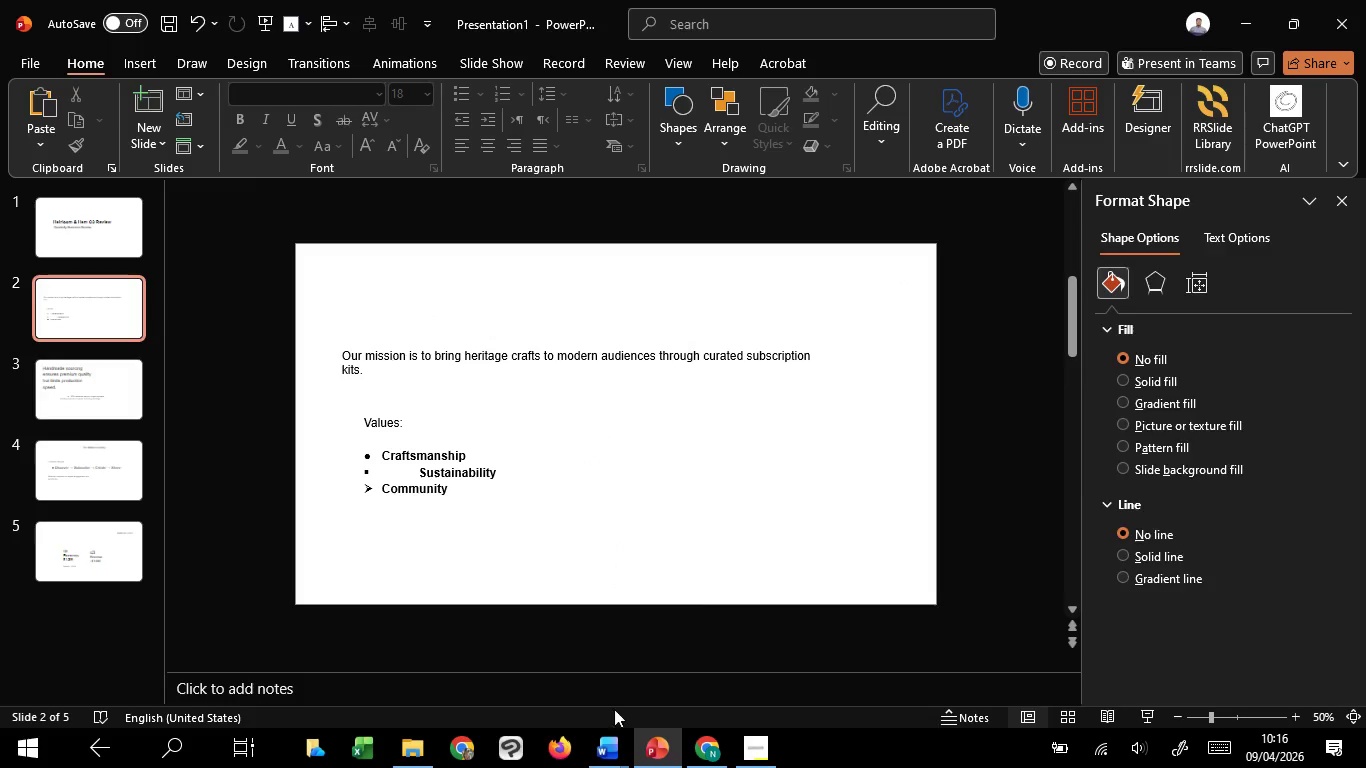 
mouse_move([610, 701])
 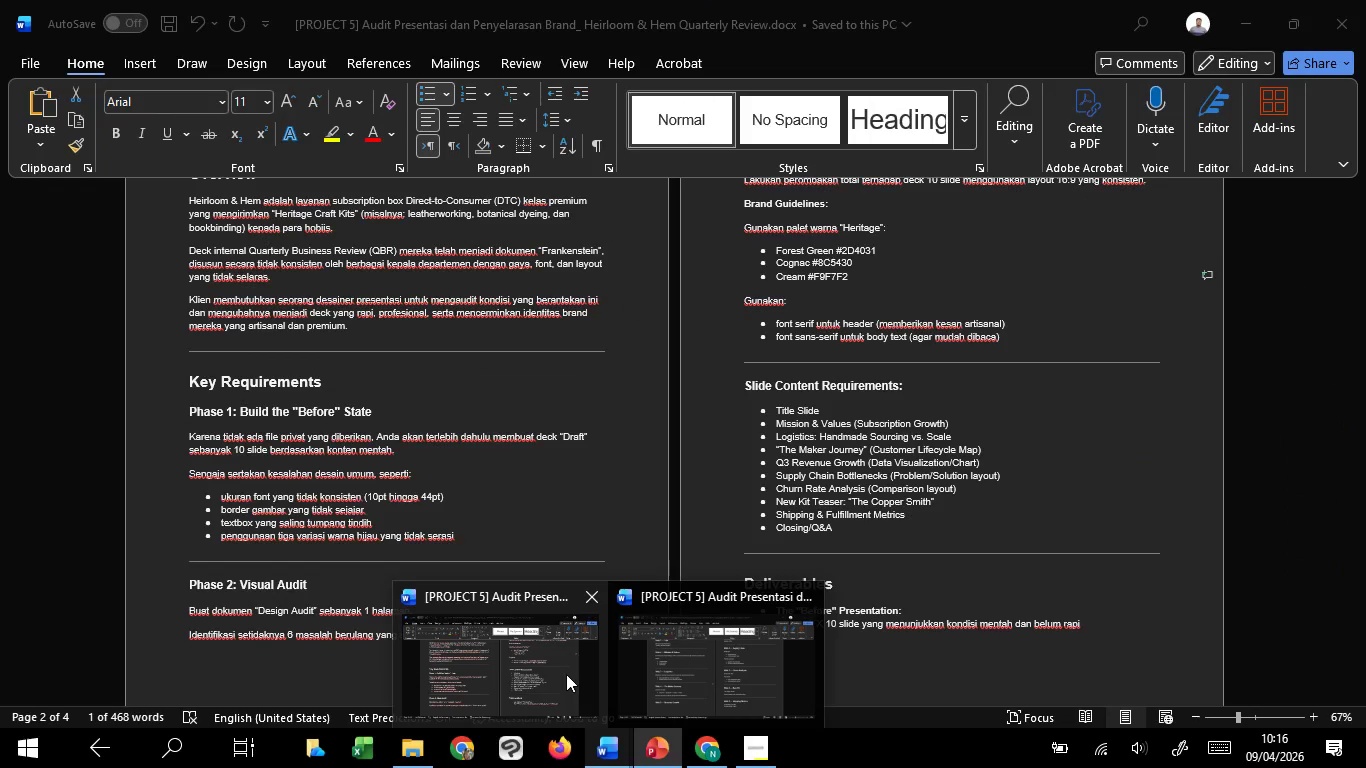 
left_click([566, 674])
 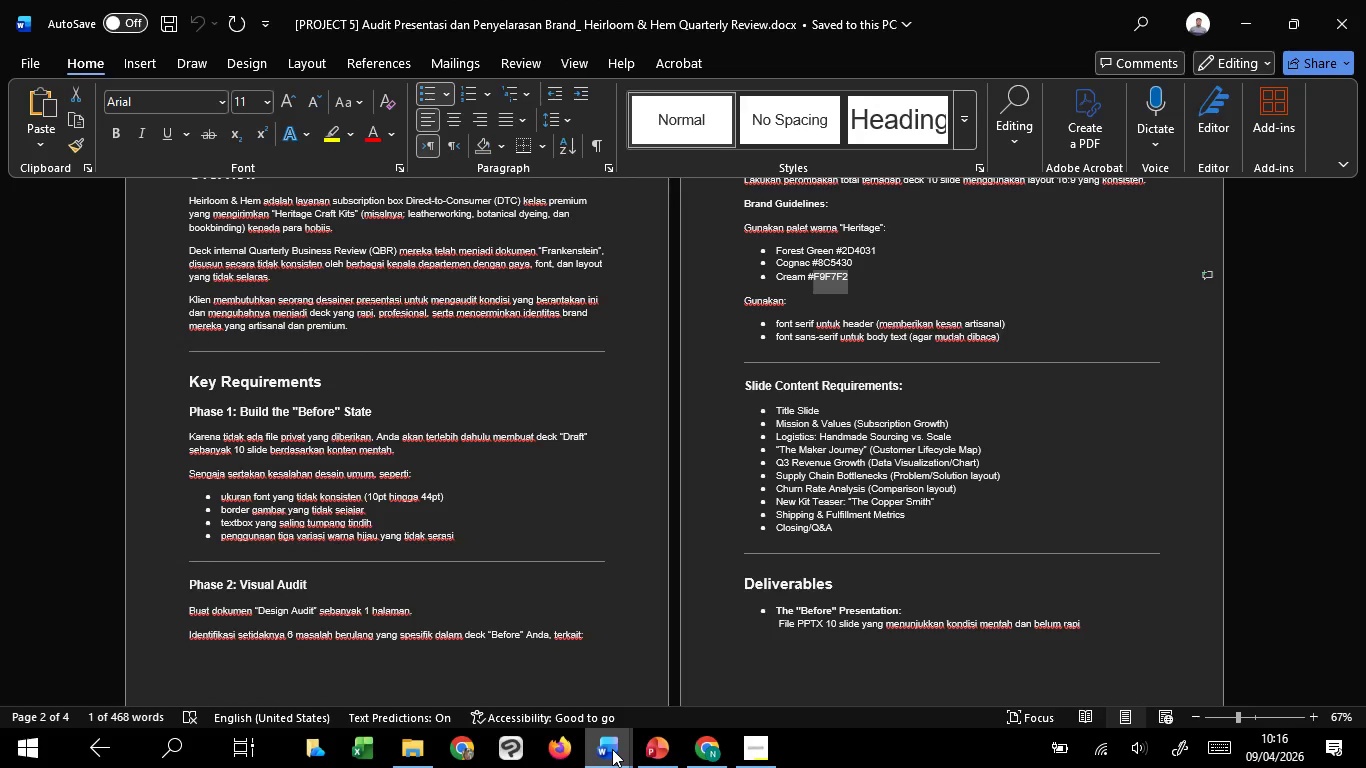 
left_click([664, 684])
 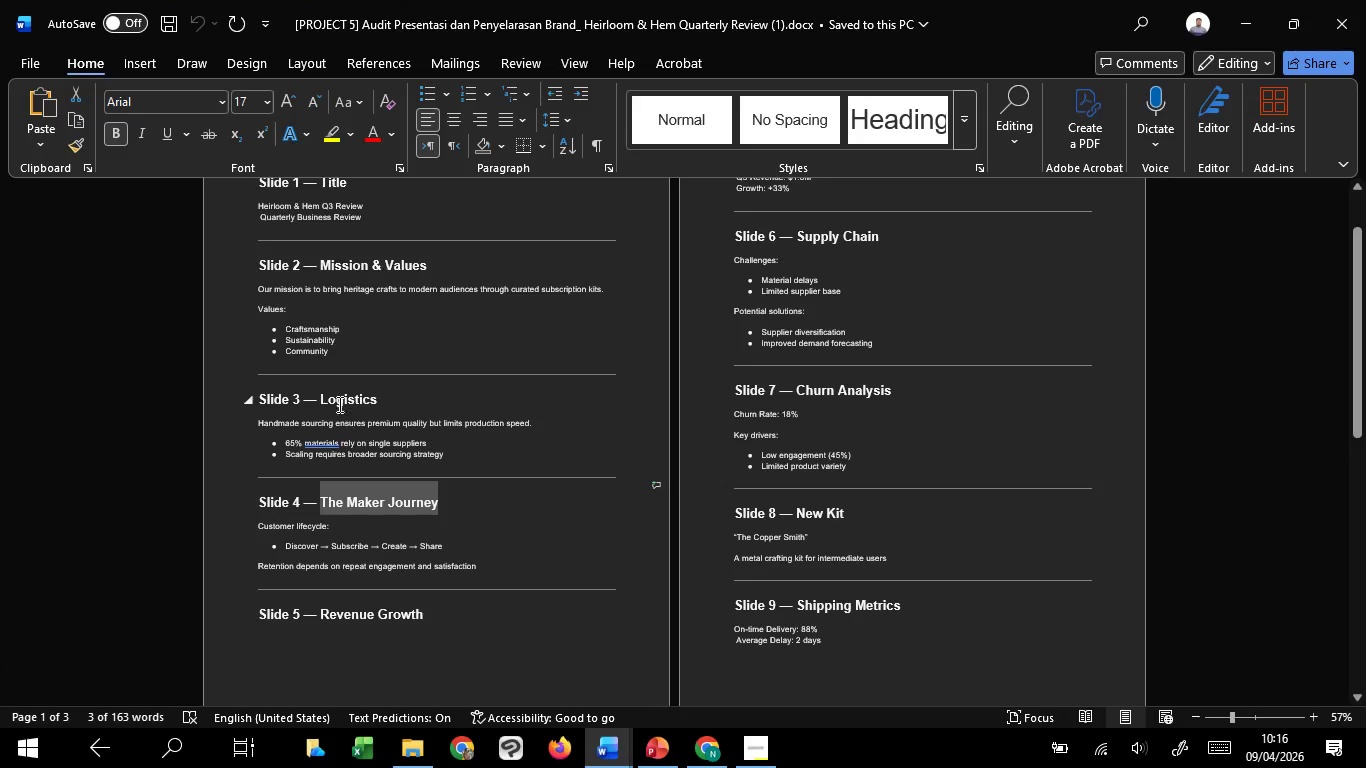 
left_click_drag(start_coordinate=[322, 402], to_coordinate=[384, 399])
 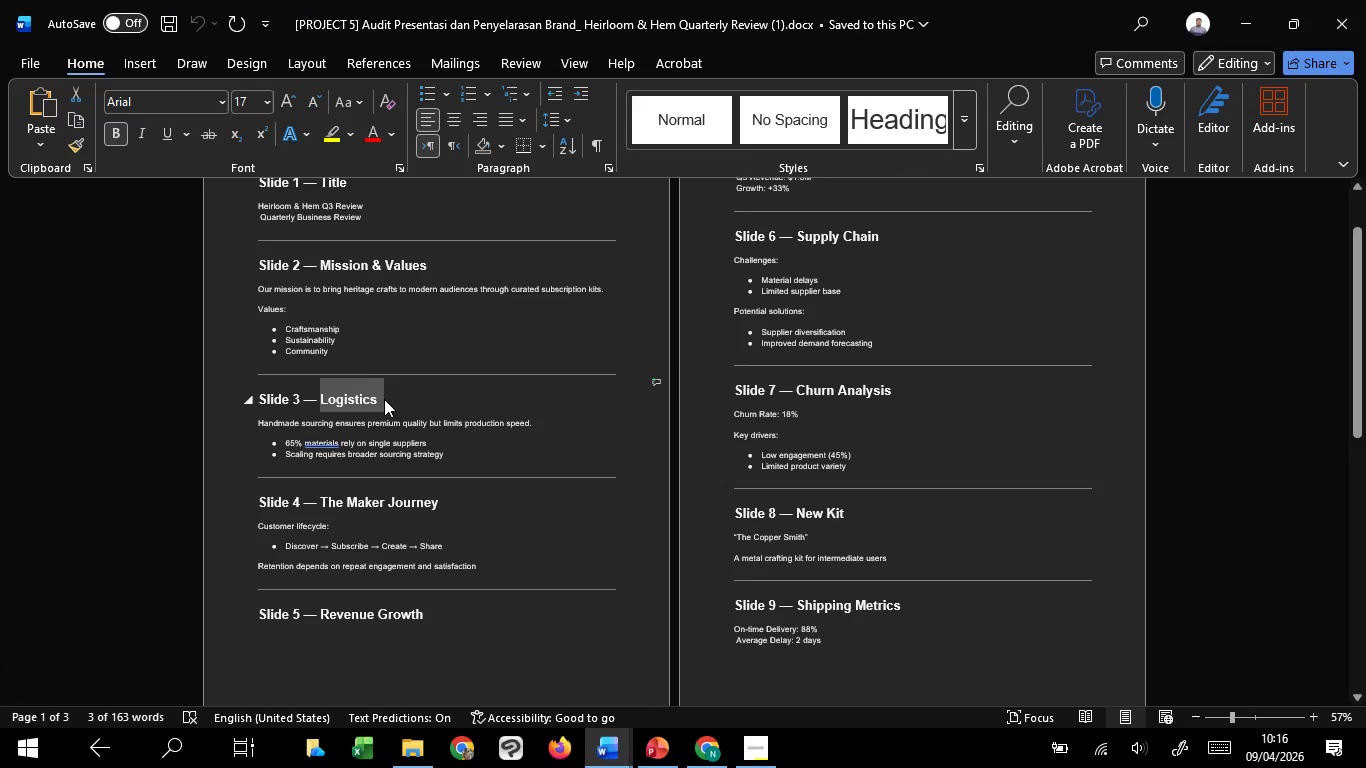 
key(Control+C)
 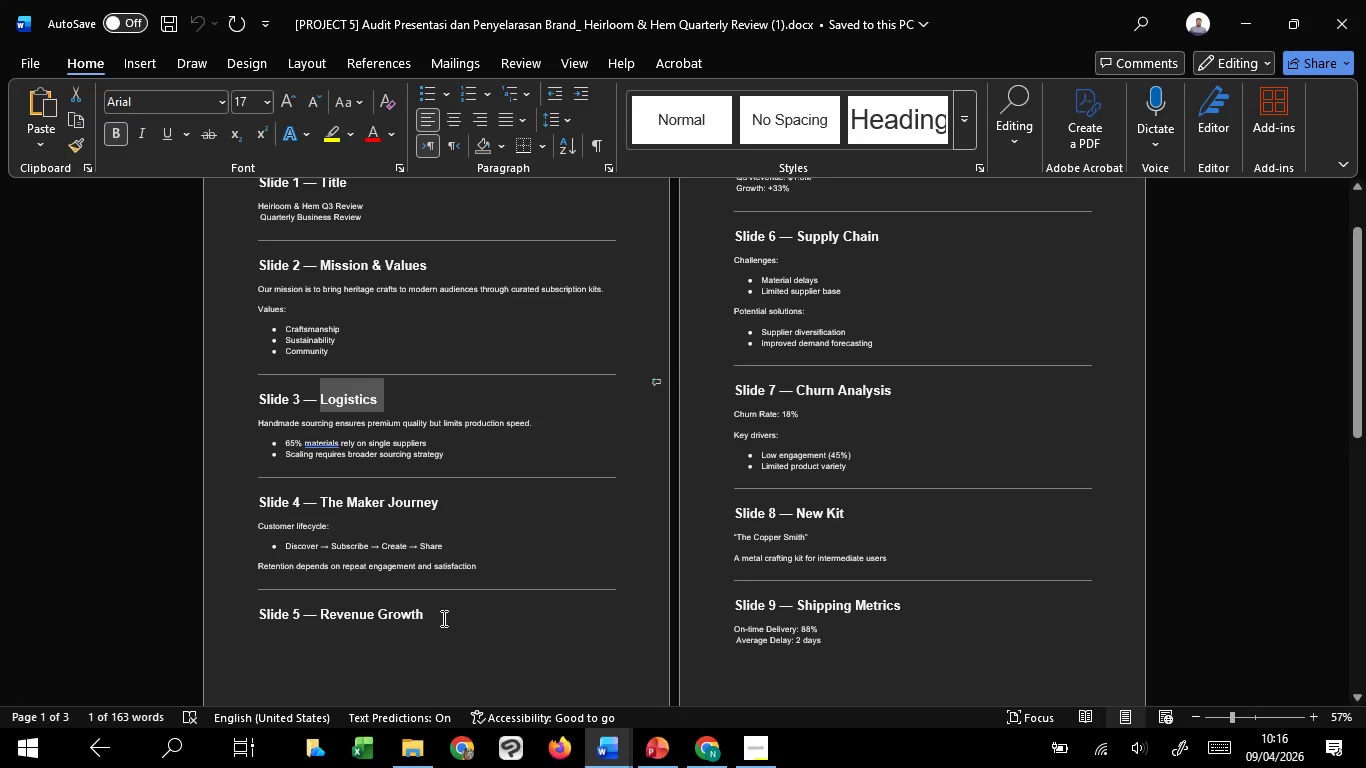 
key(Control+C)
 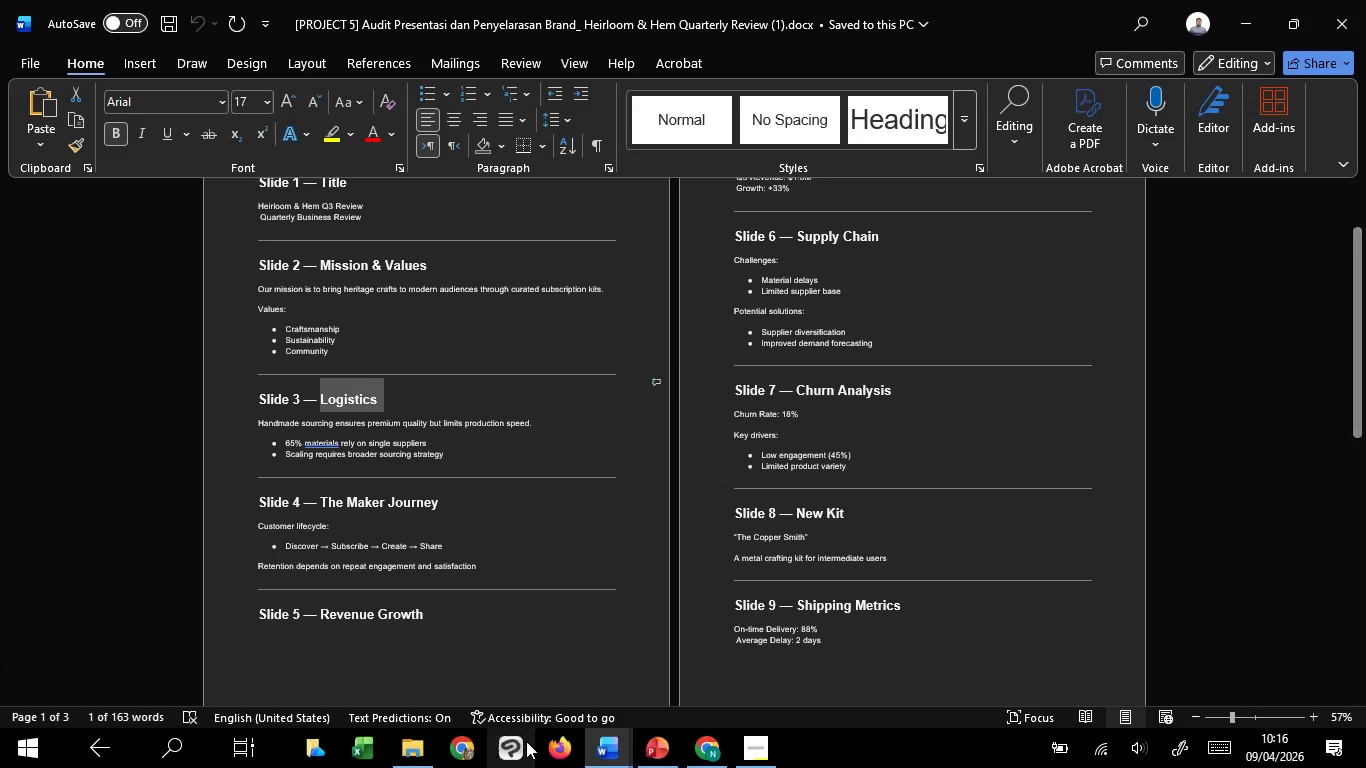 
key(Control+C)
 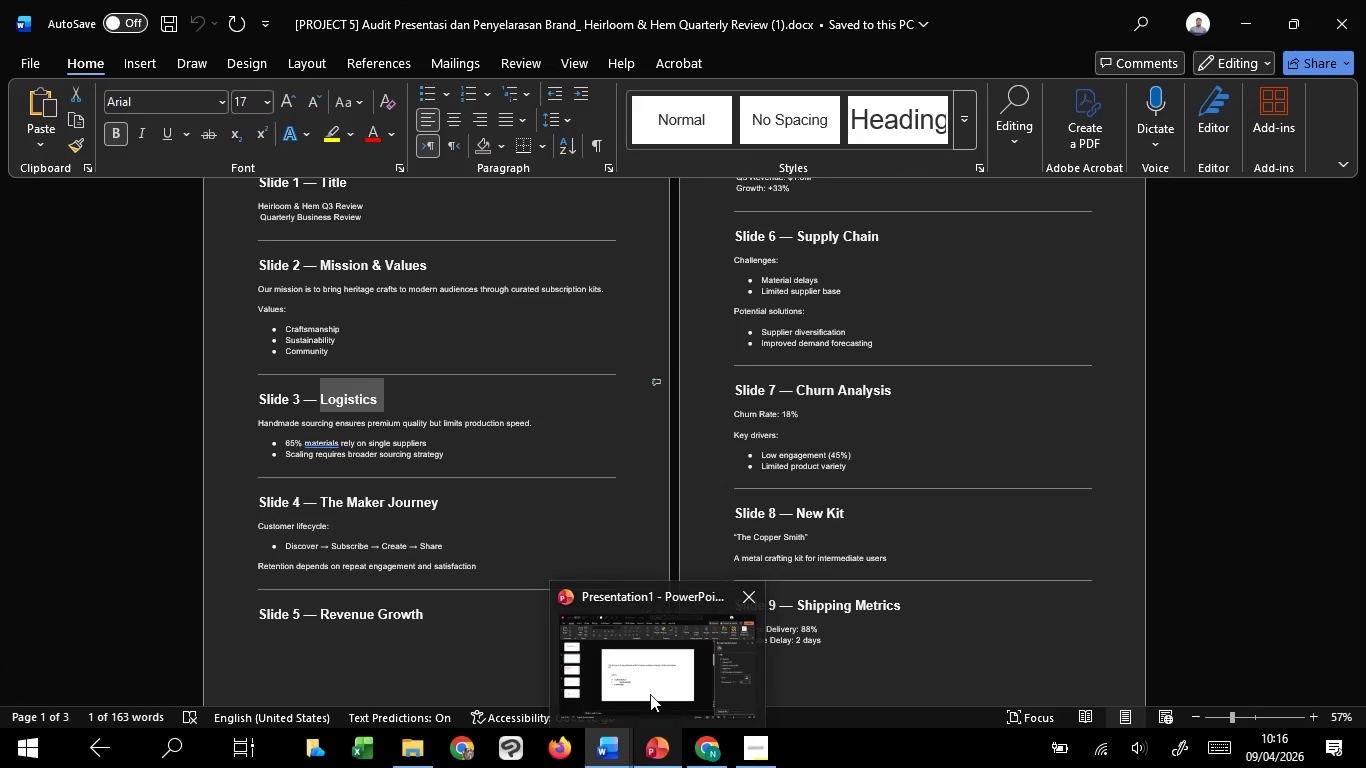 
left_click([650, 694])
 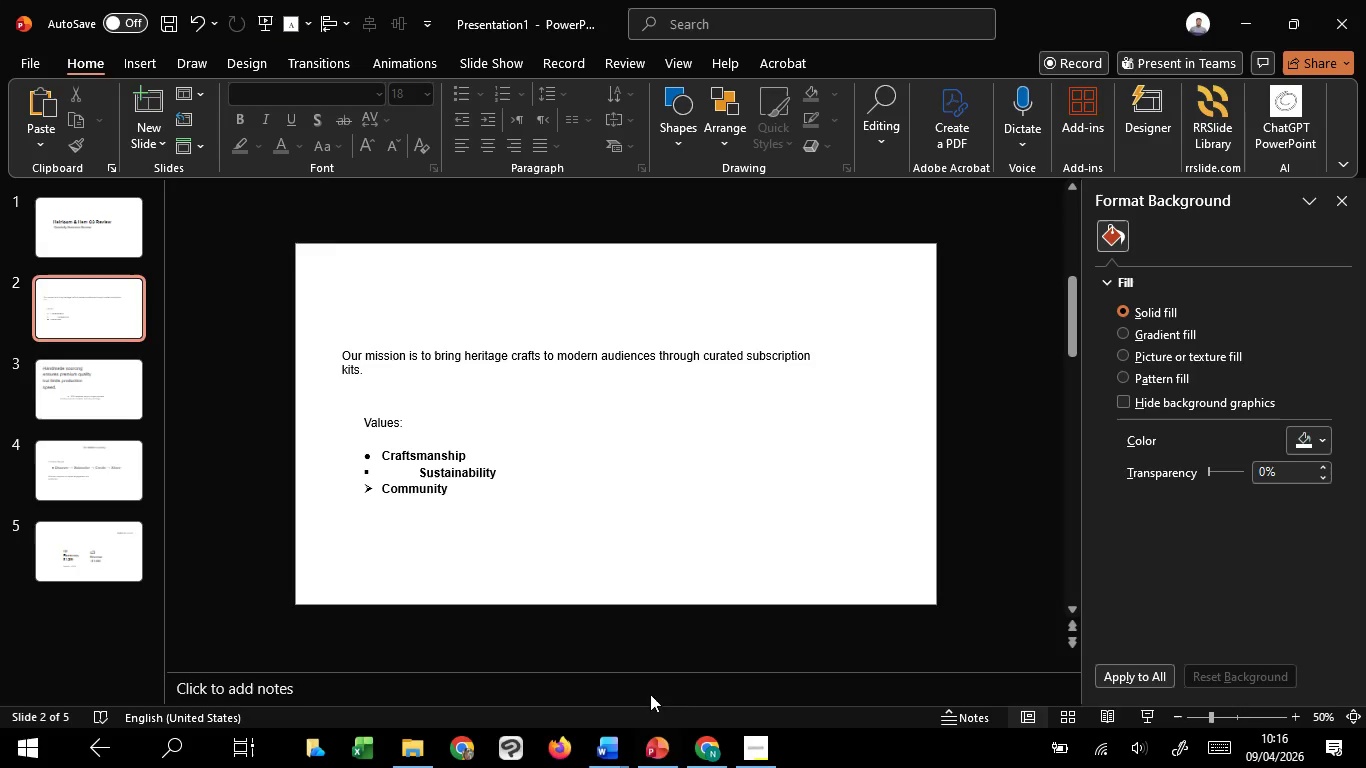 
key(Control+V)
 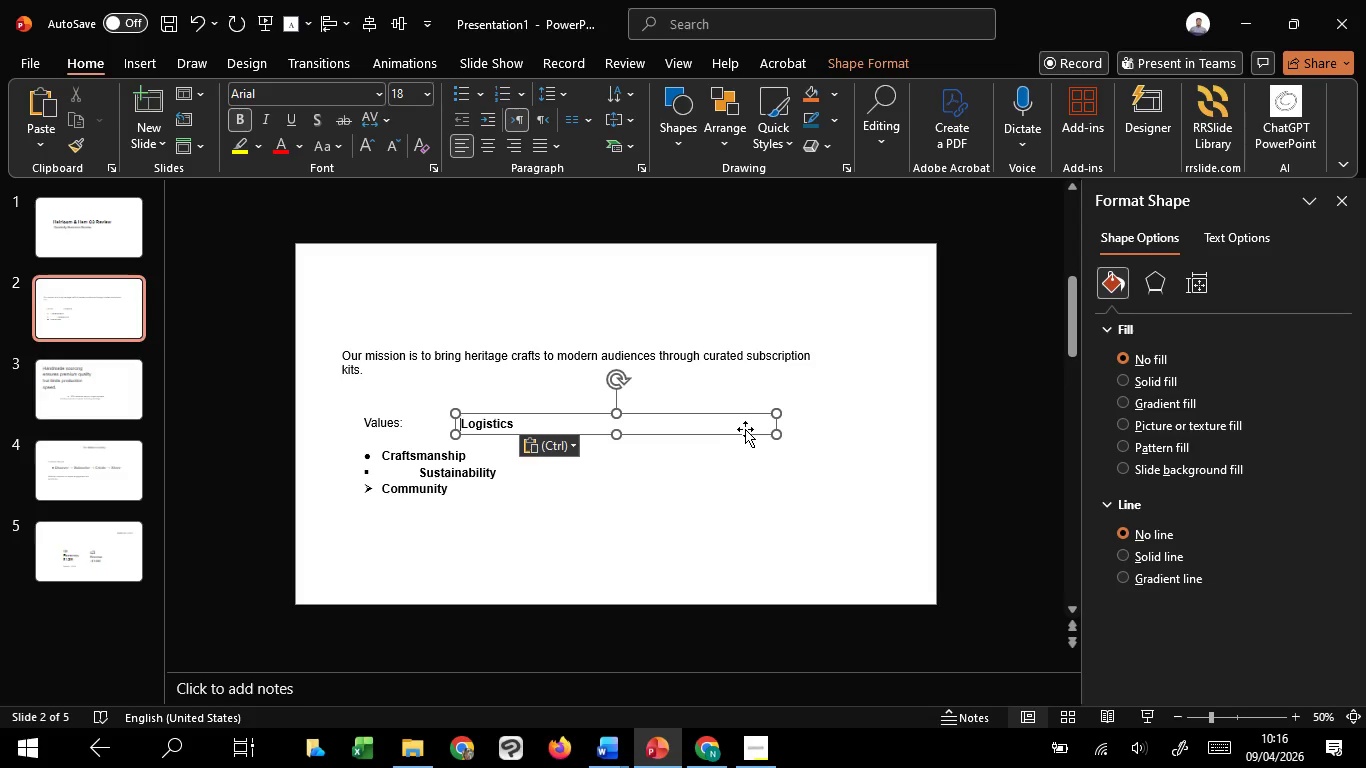 
left_click_drag(start_coordinate=[747, 434], to_coordinate=[815, 284])
 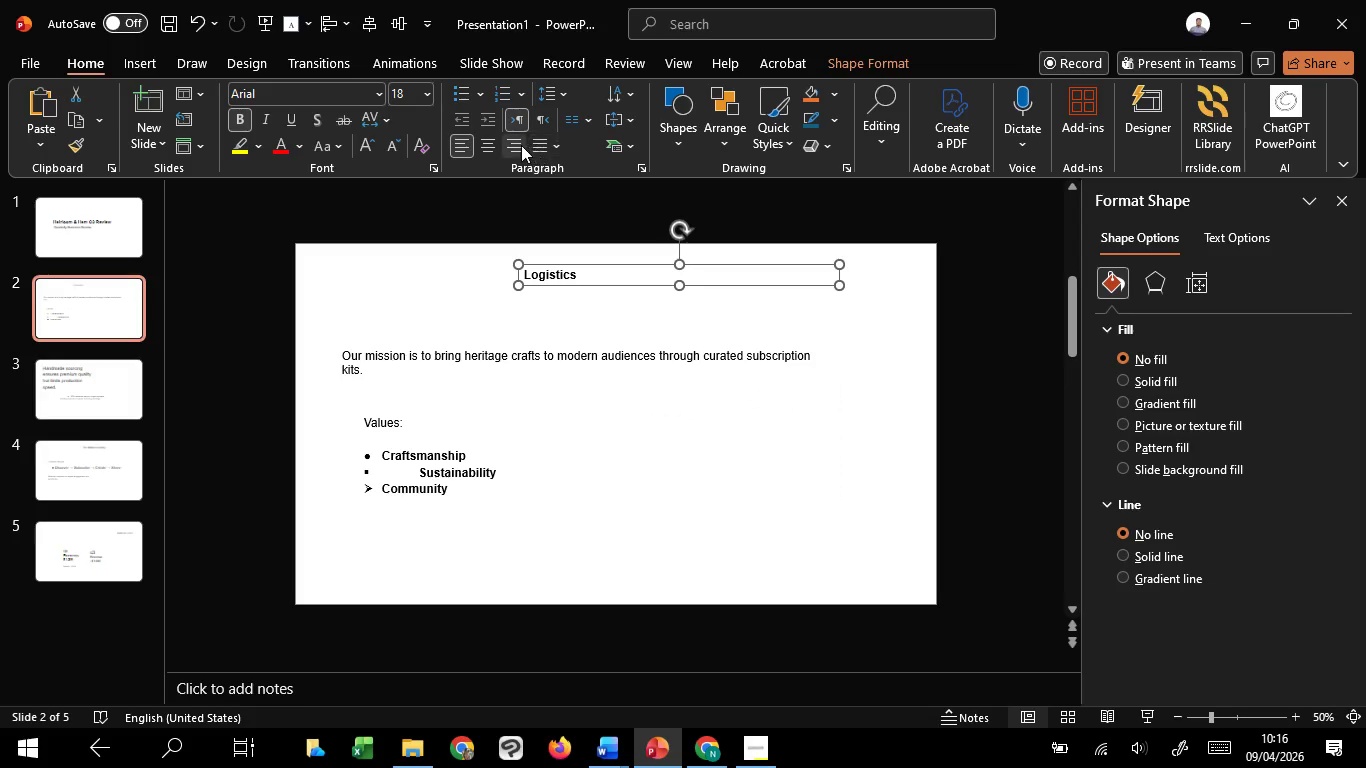 
left_click([520, 145])
 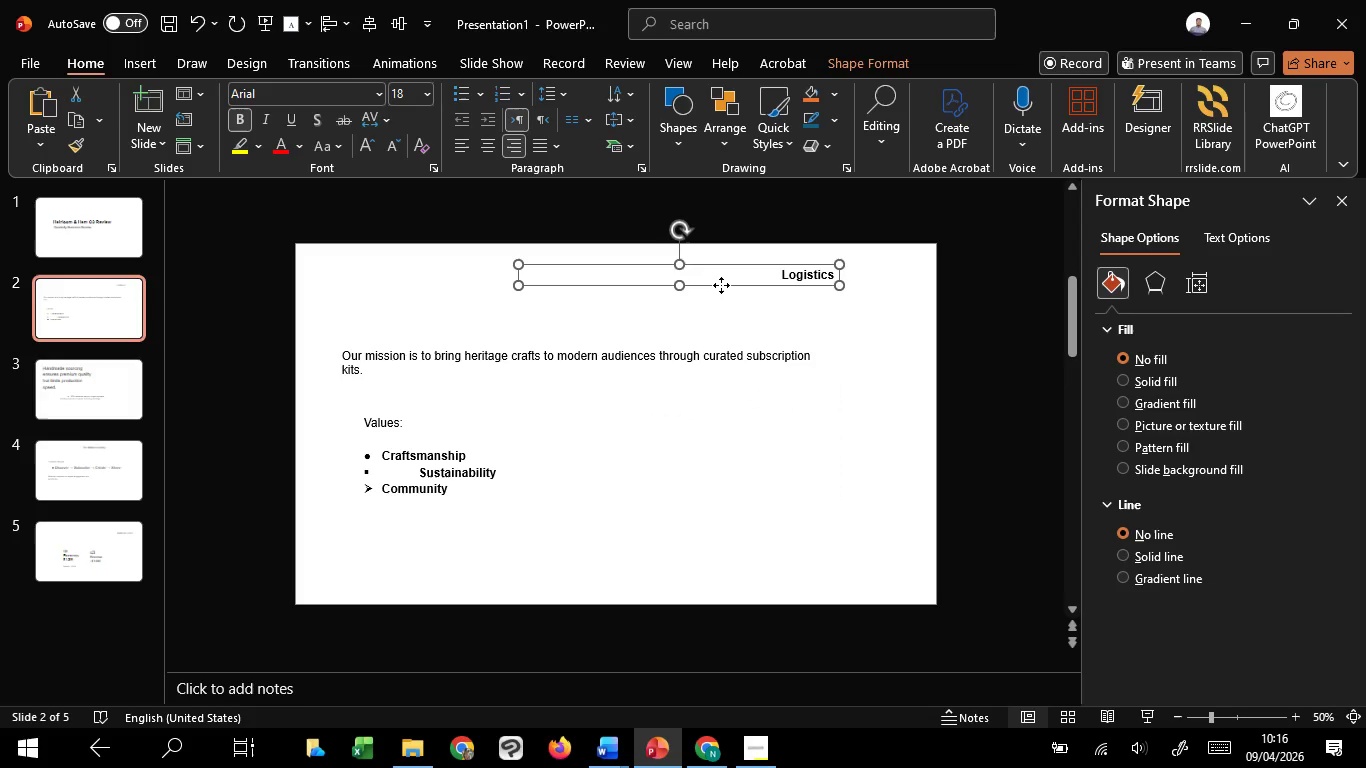 
left_click_drag(start_coordinate=[721, 285], to_coordinate=[657, 294])
 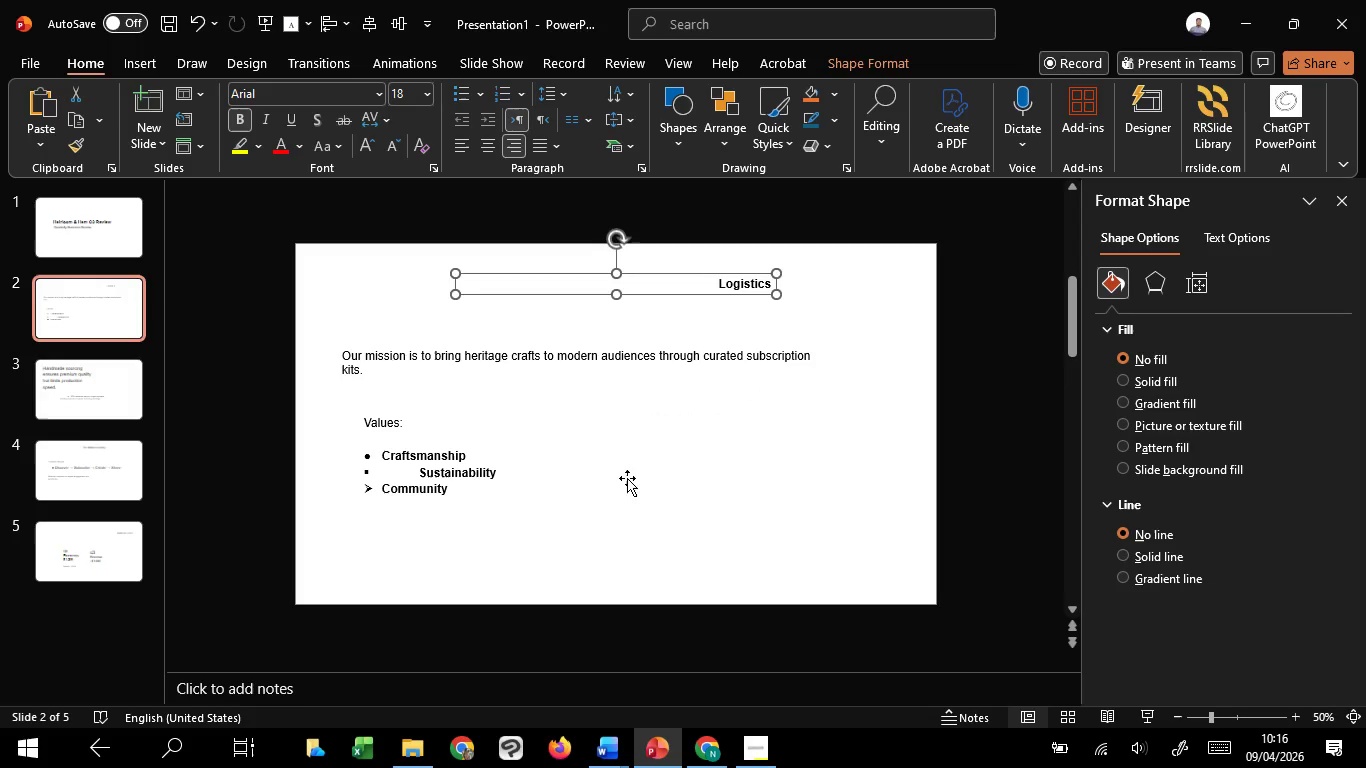 
left_click([628, 481])
 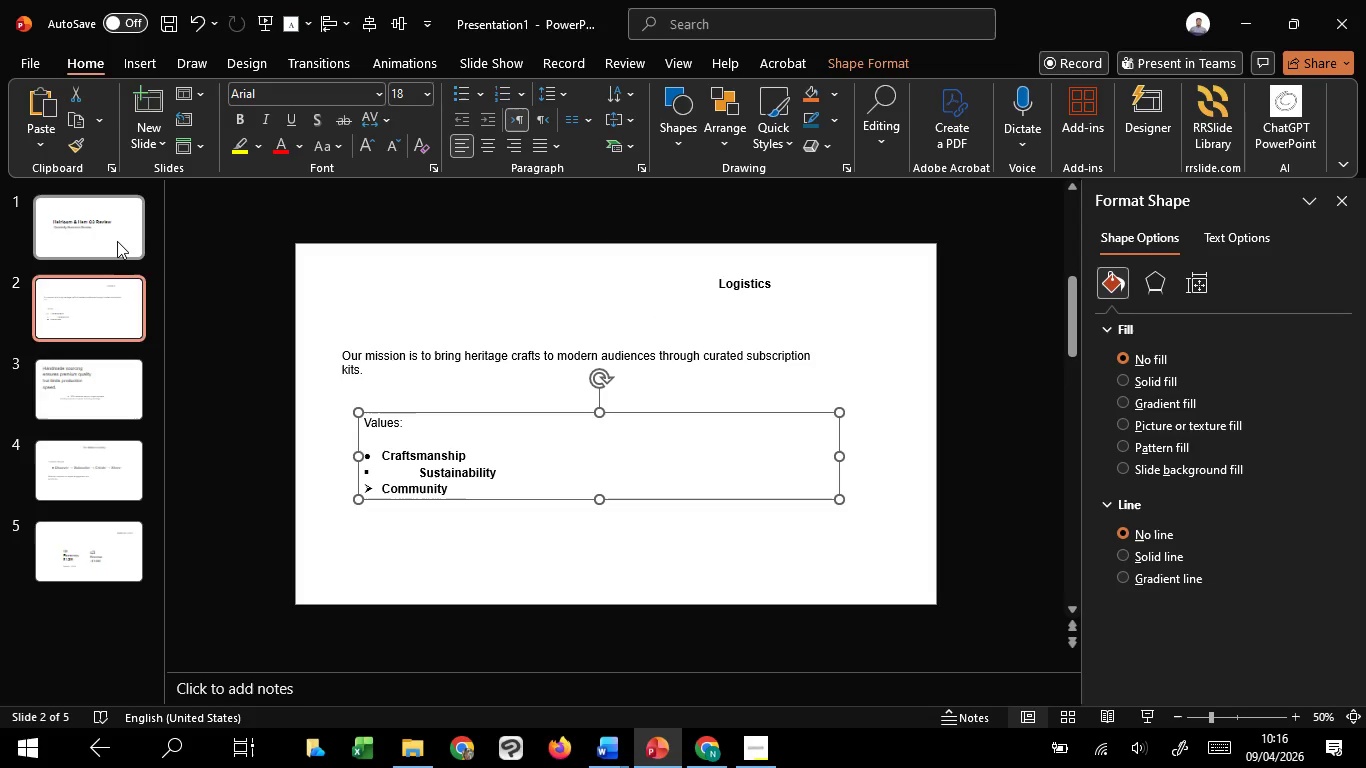 
left_click([117, 241])
 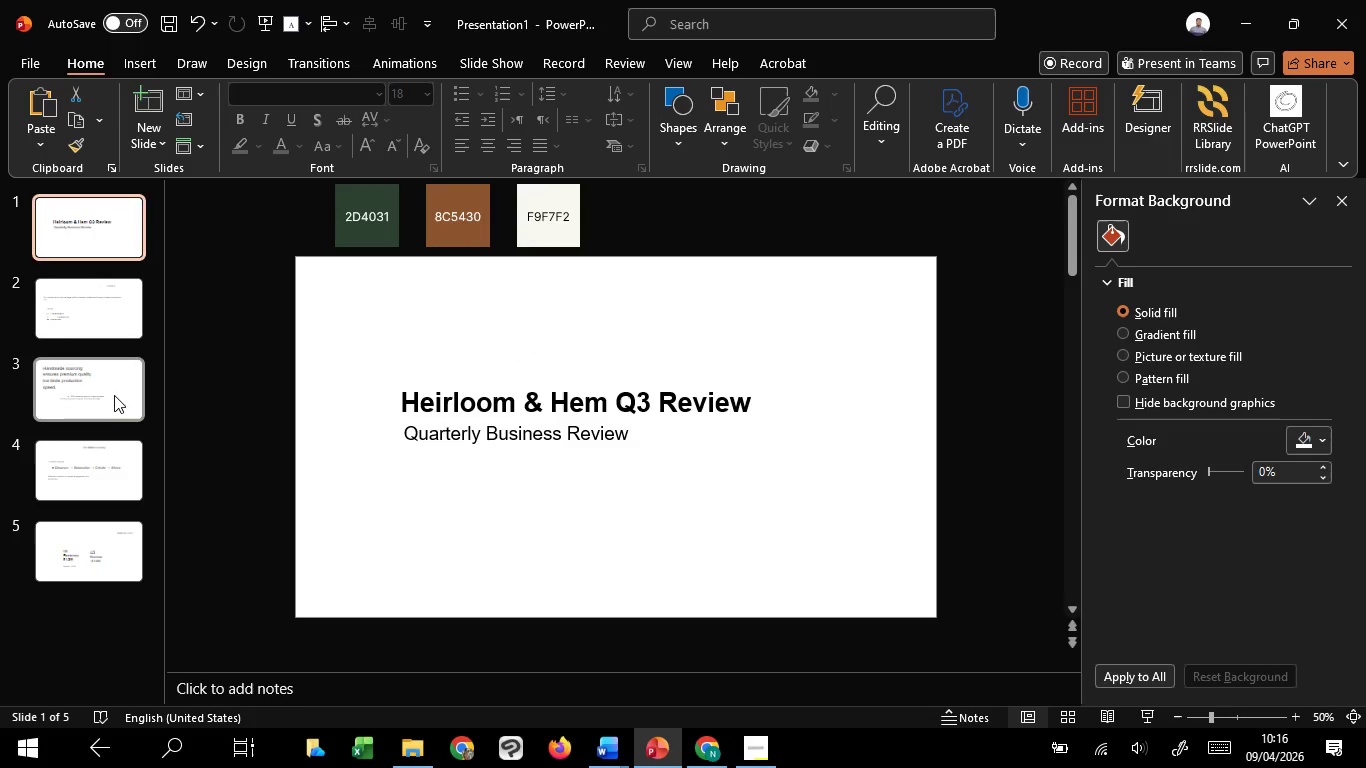 
left_click([114, 394])
 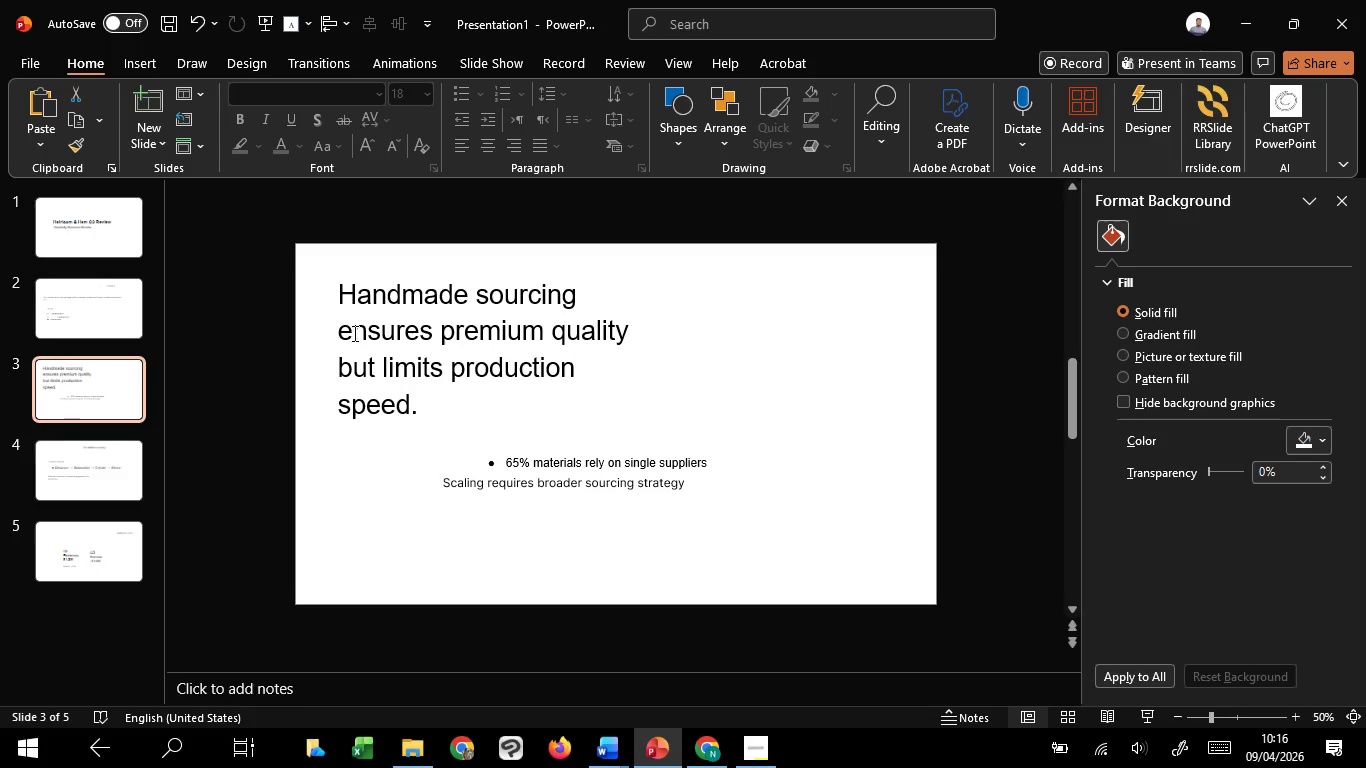 
left_click([366, 327])
 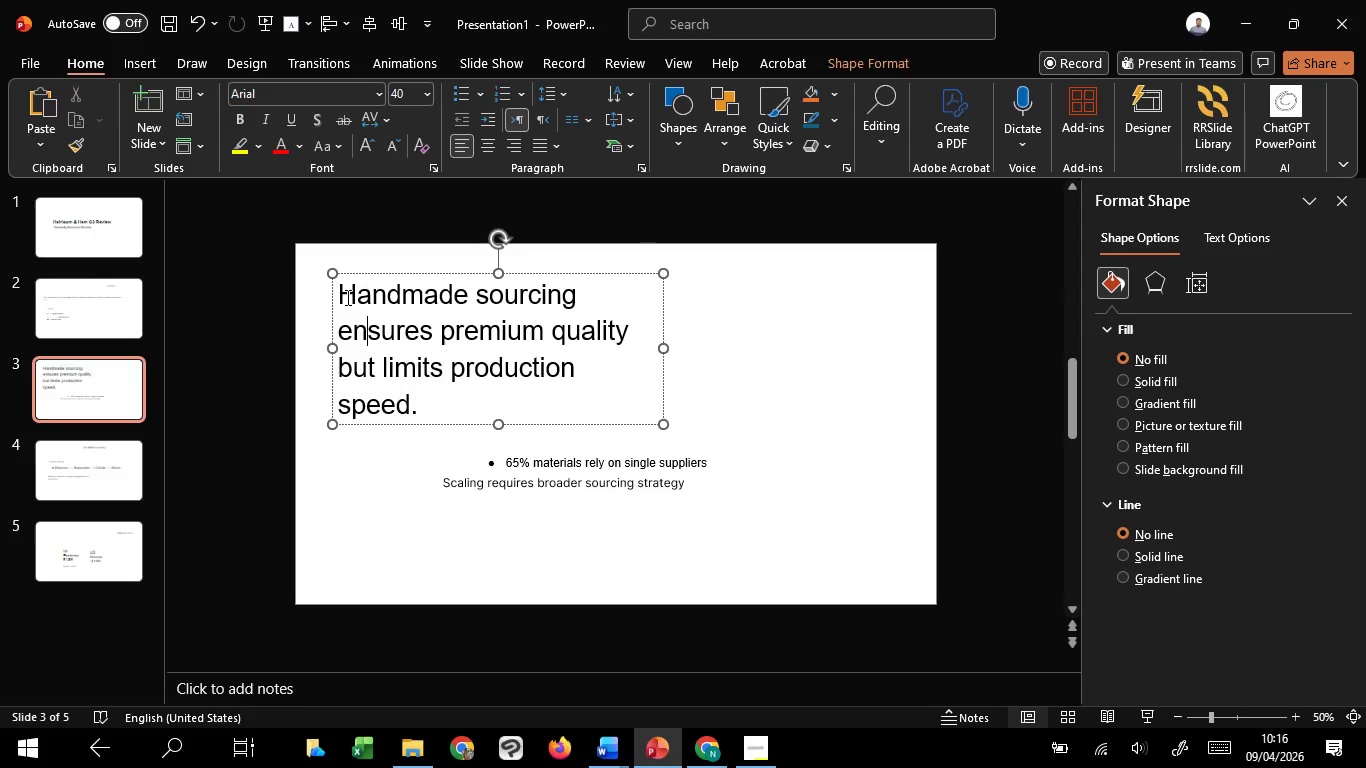 
left_click_drag(start_coordinate=[346, 297], to_coordinate=[438, 404])
 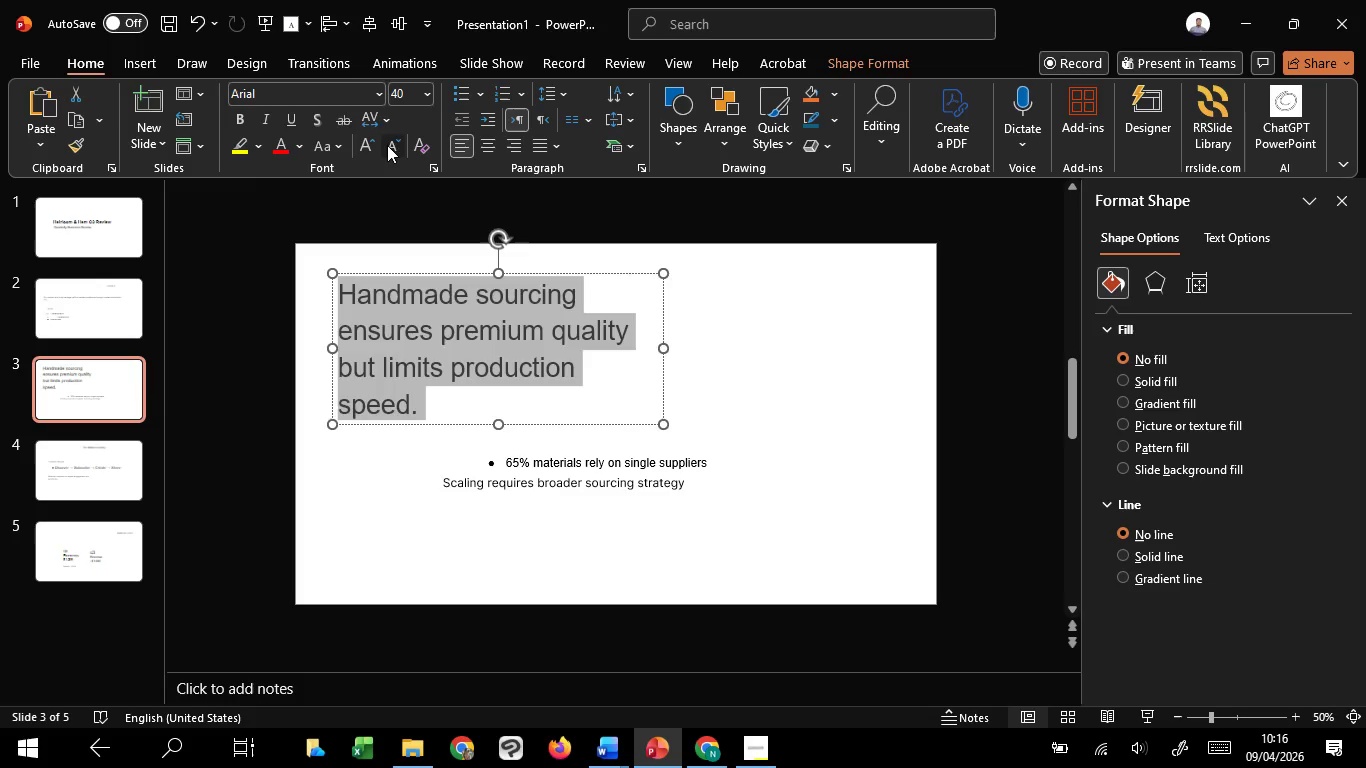 
double_click([387, 145])
 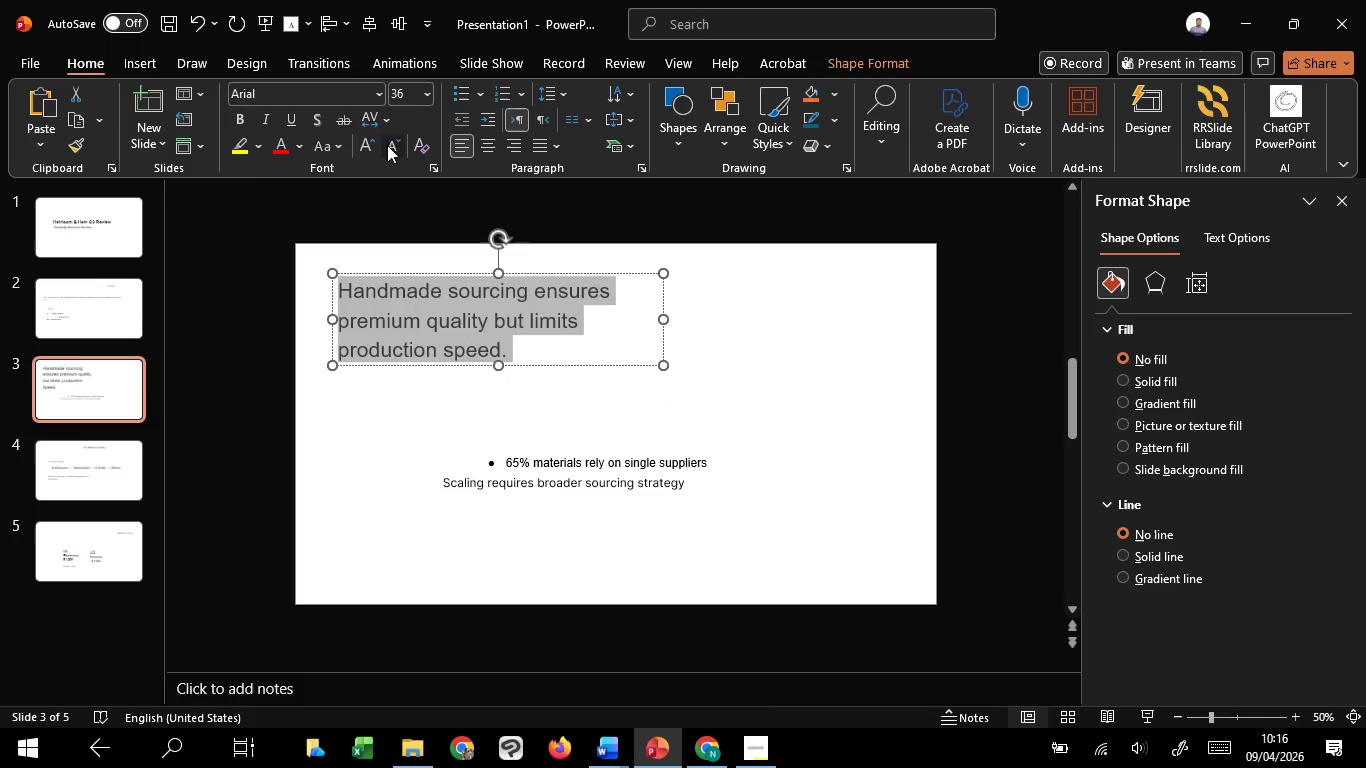 
triple_click([387, 145])
 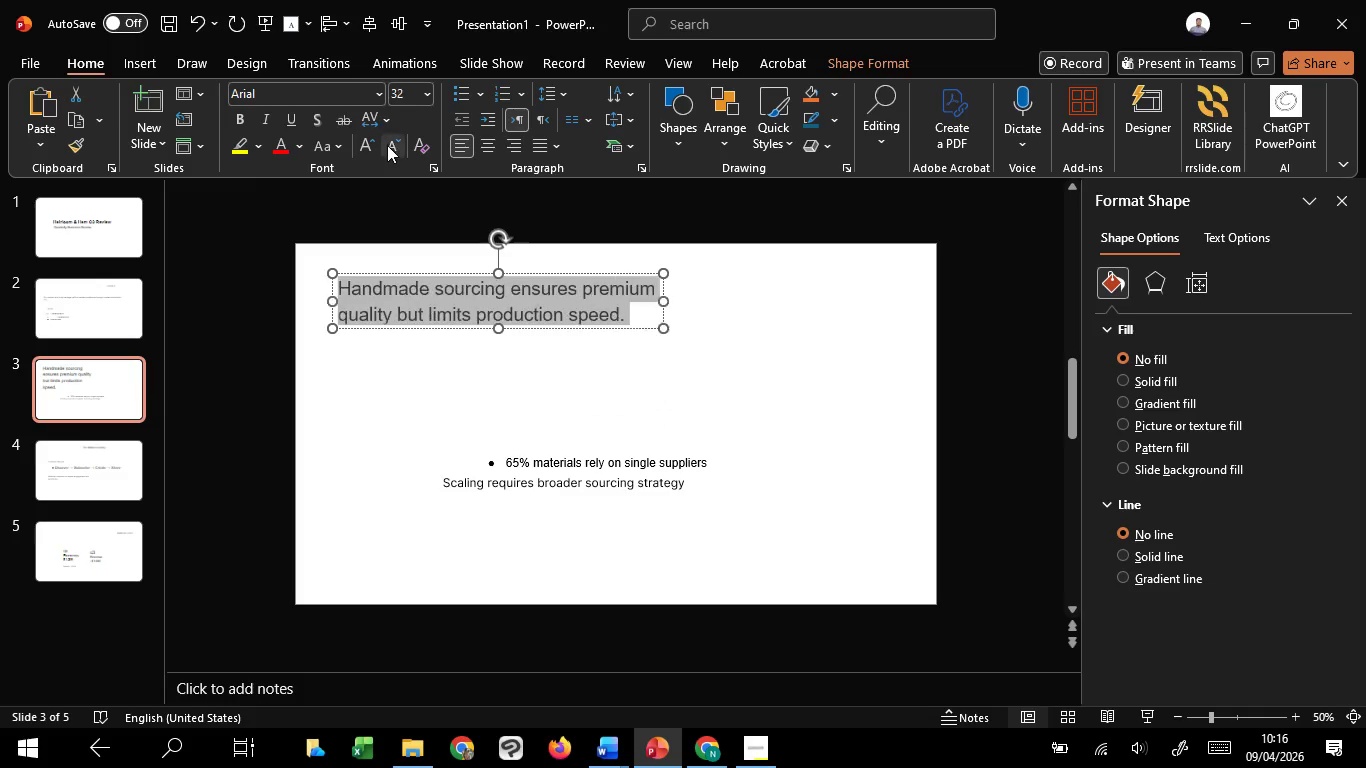 
triple_click([387, 145])
 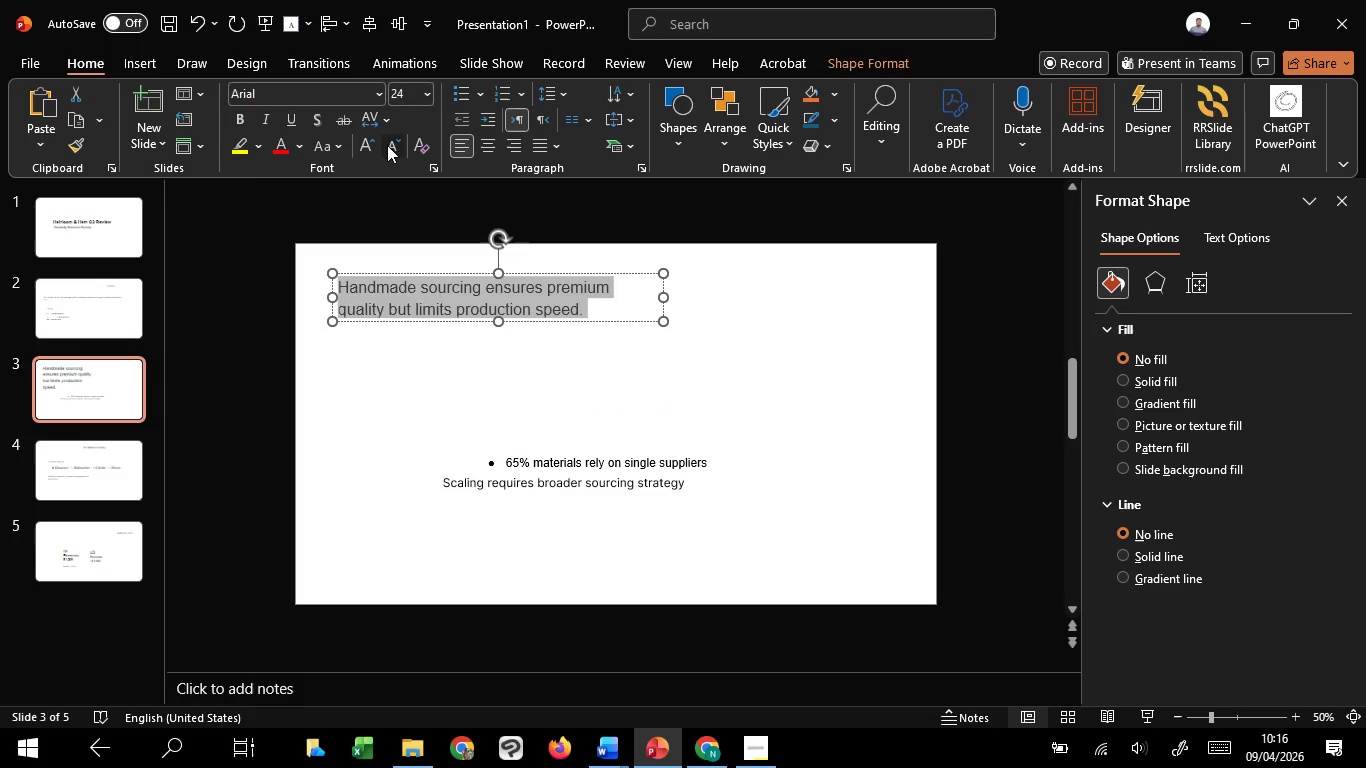 
triple_click([387, 145])
 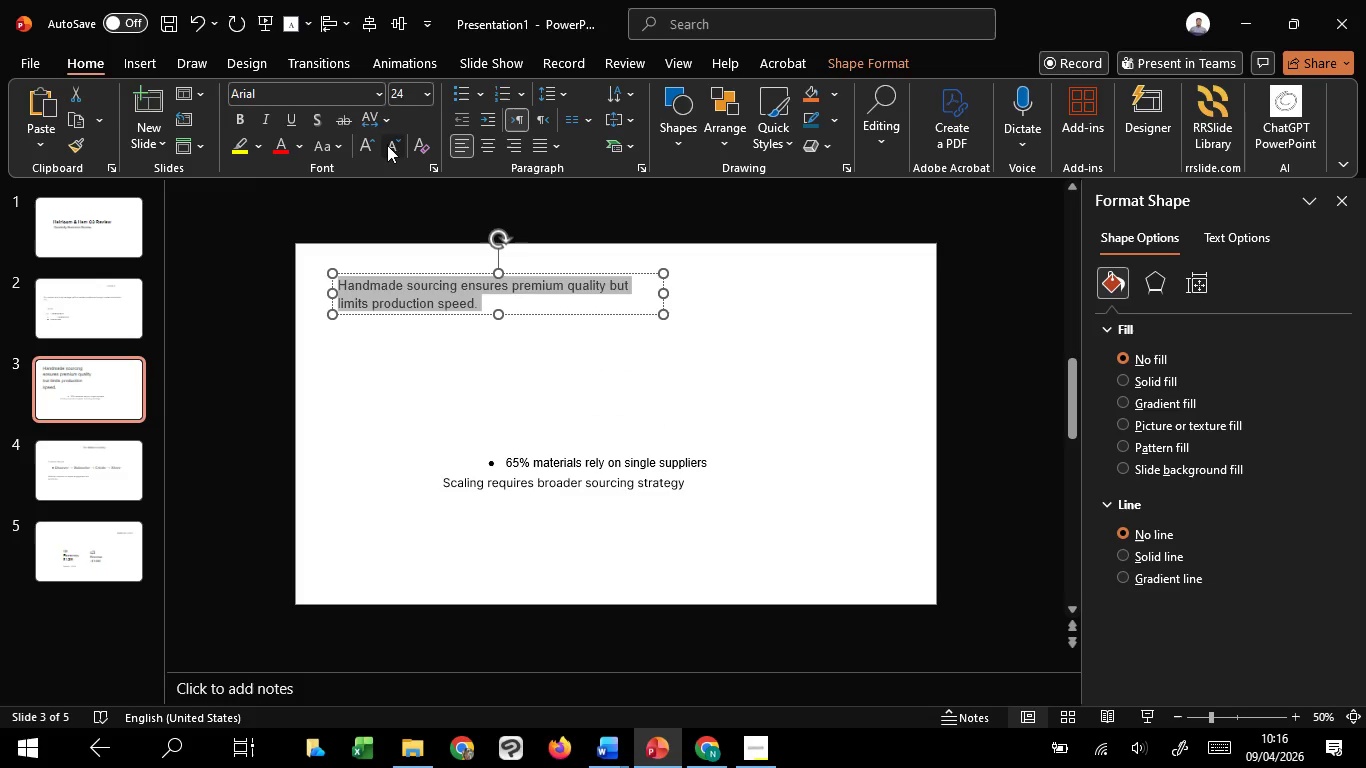 
triple_click([387, 145])
 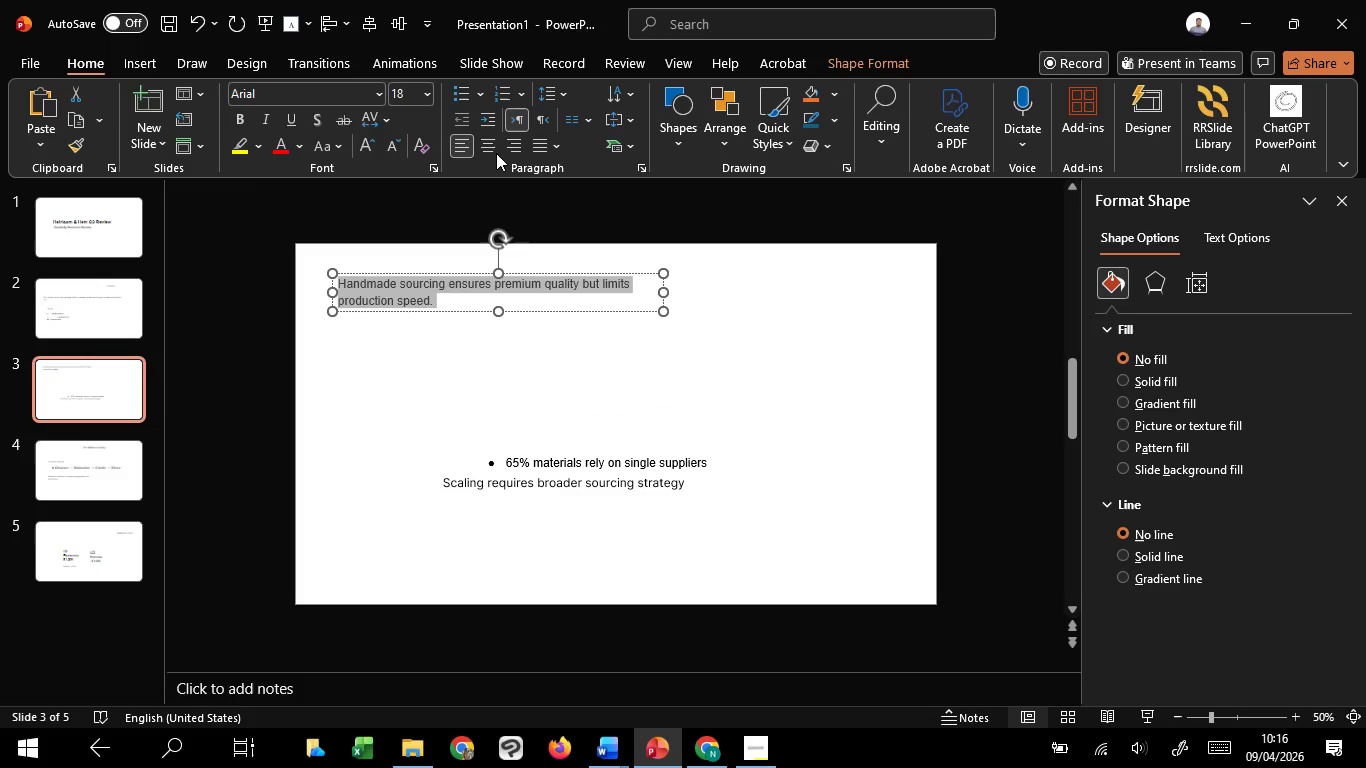 
double_click([496, 153])
 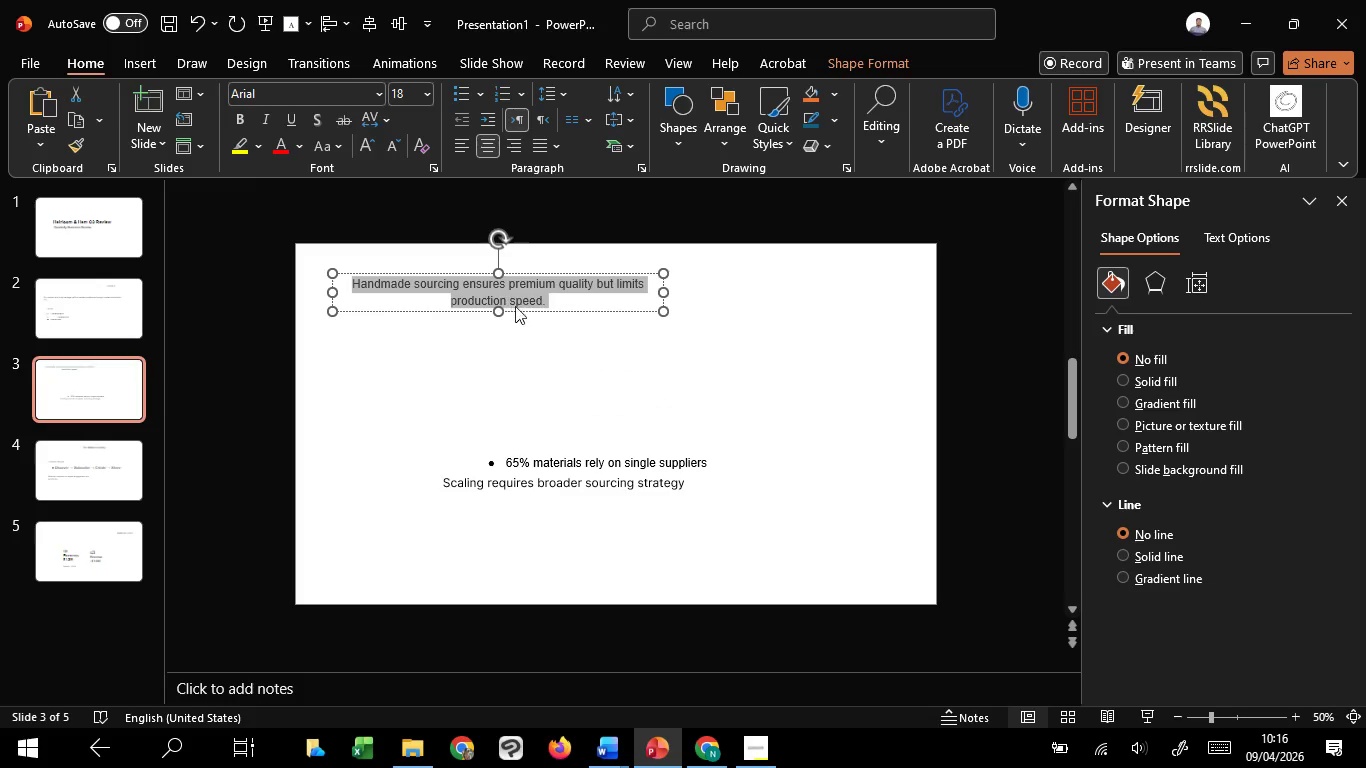 
left_click_drag(start_coordinate=[516, 313], to_coordinate=[646, 410])
 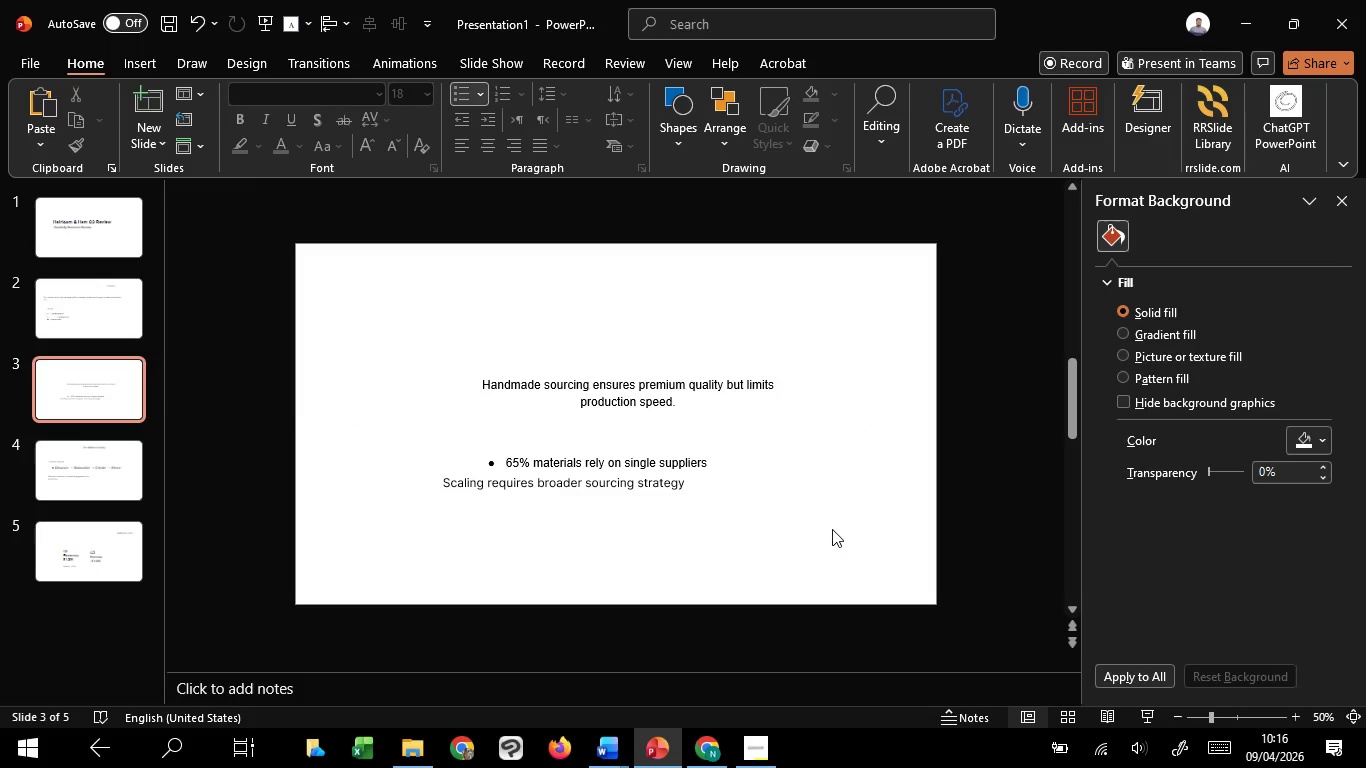 
wait(5.91)
 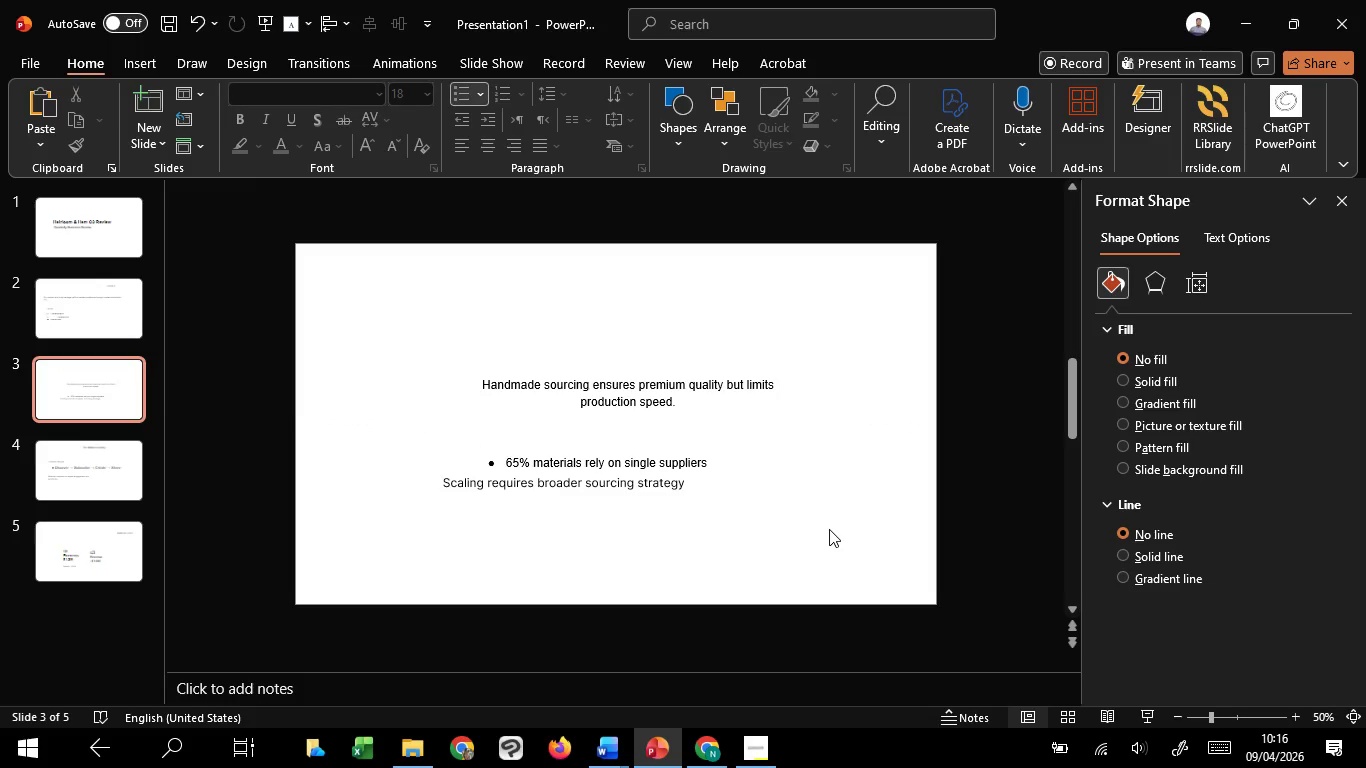 
scroll: coordinate [832, 529], scroll_direction: up, amount: 1.0
 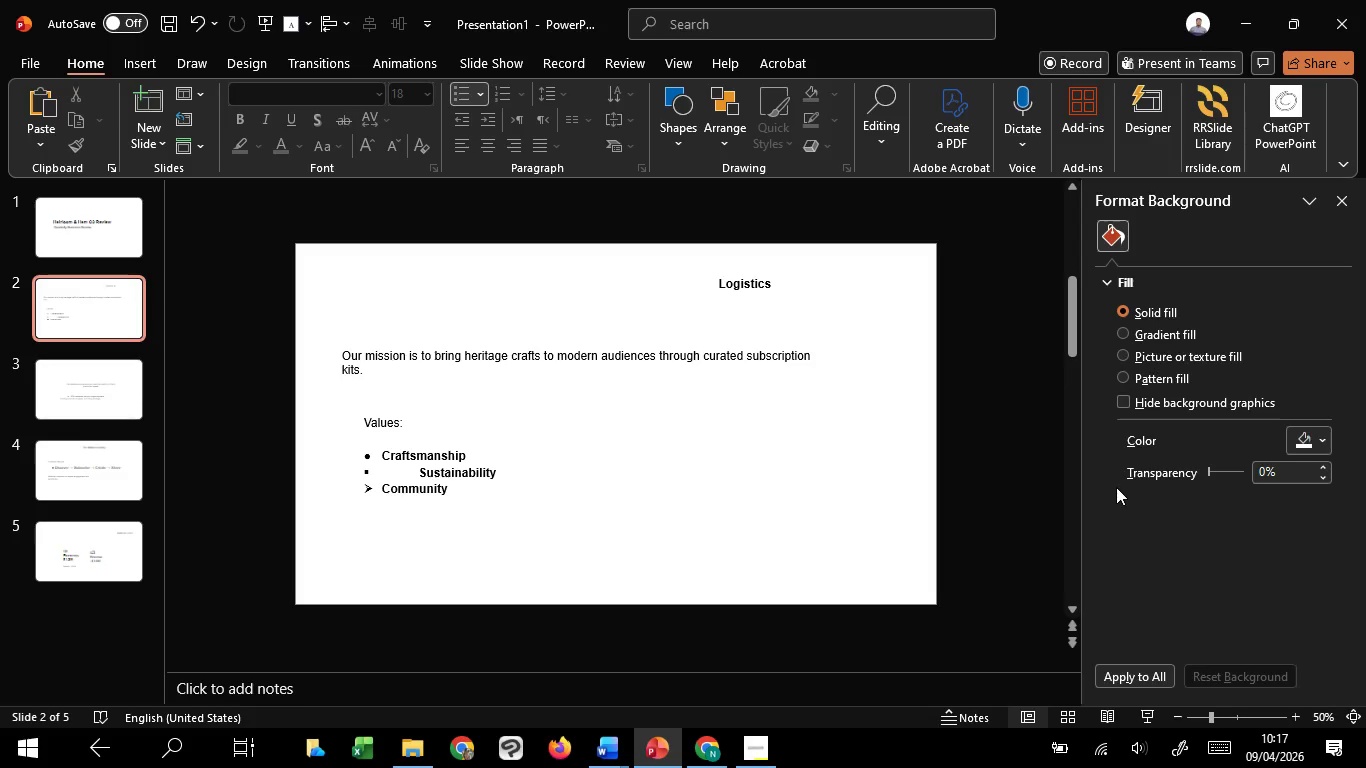 
wait(42.2)
 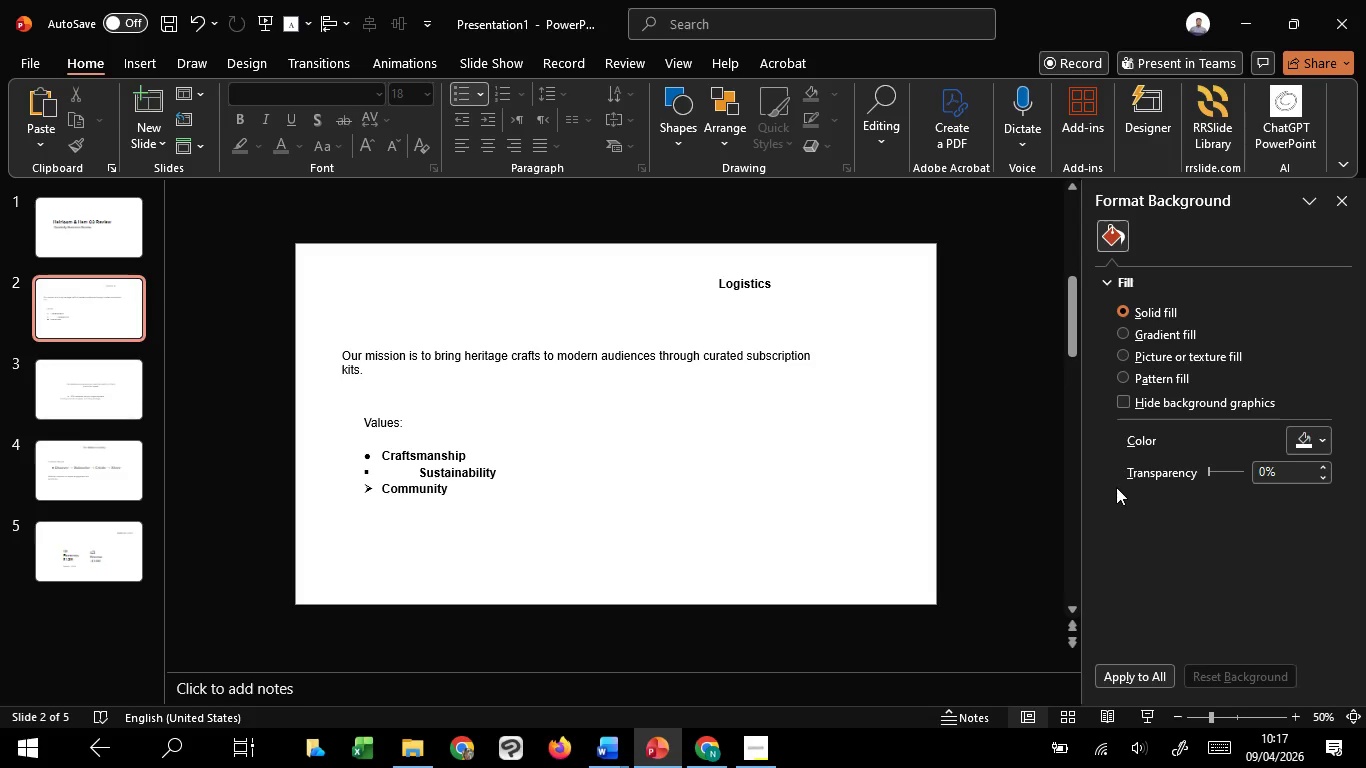 
scroll: coordinate [994, 351], scroll_direction: up, amount: 1.0
 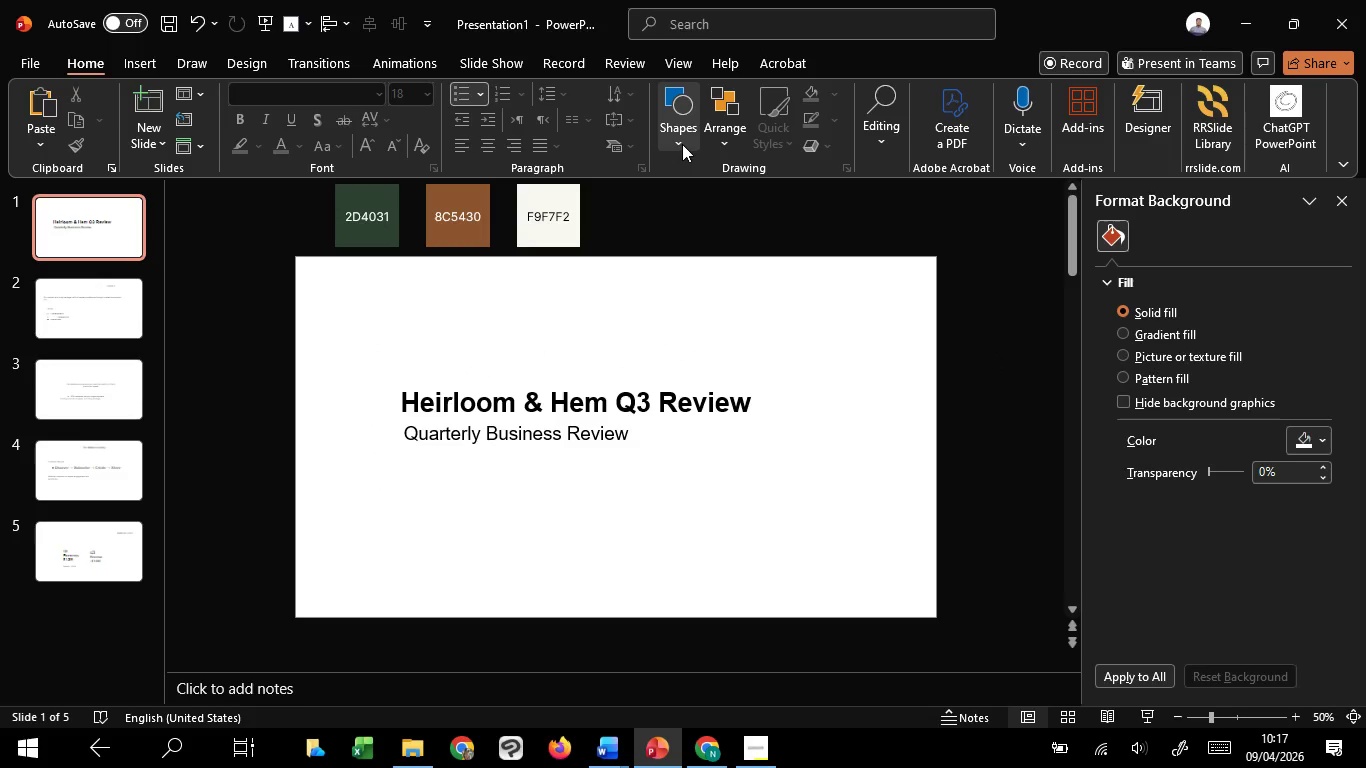 
left_click([682, 144])
 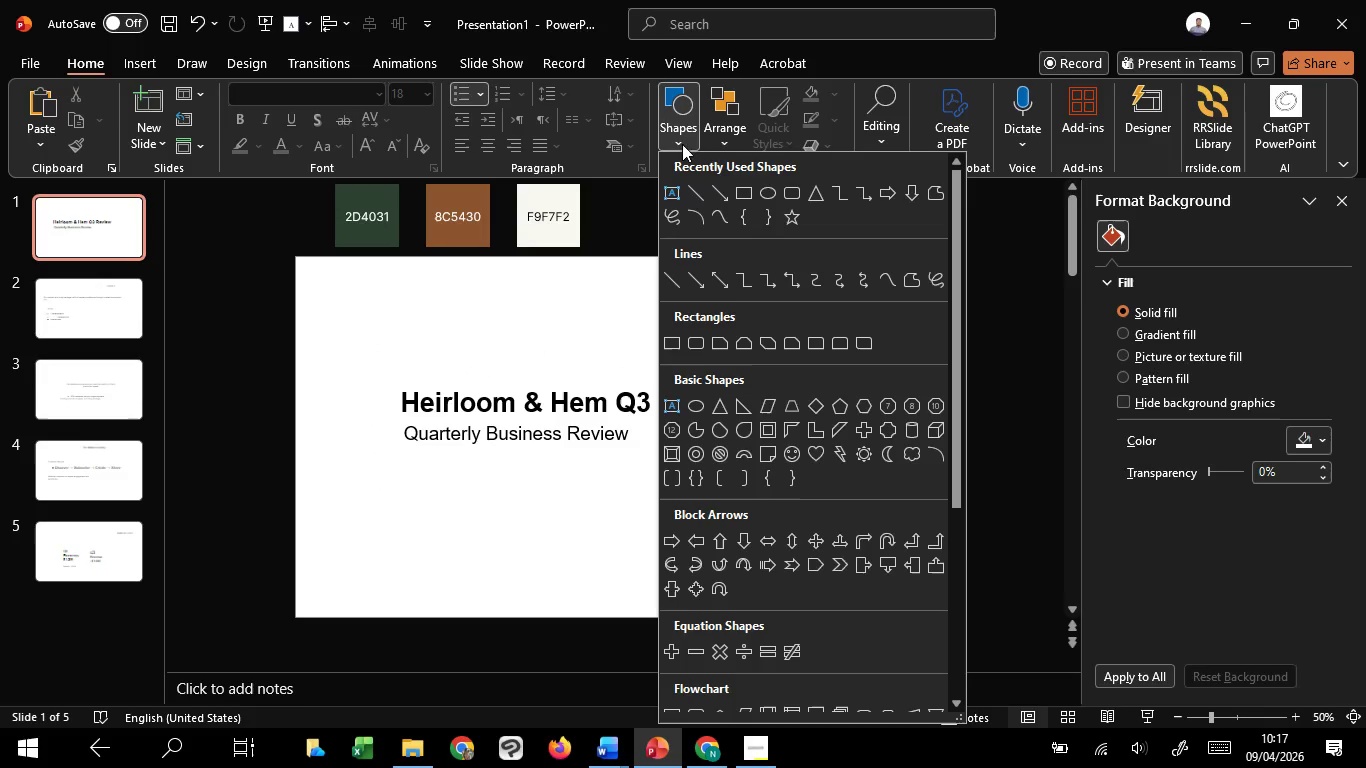 
left_click([748, 198])
 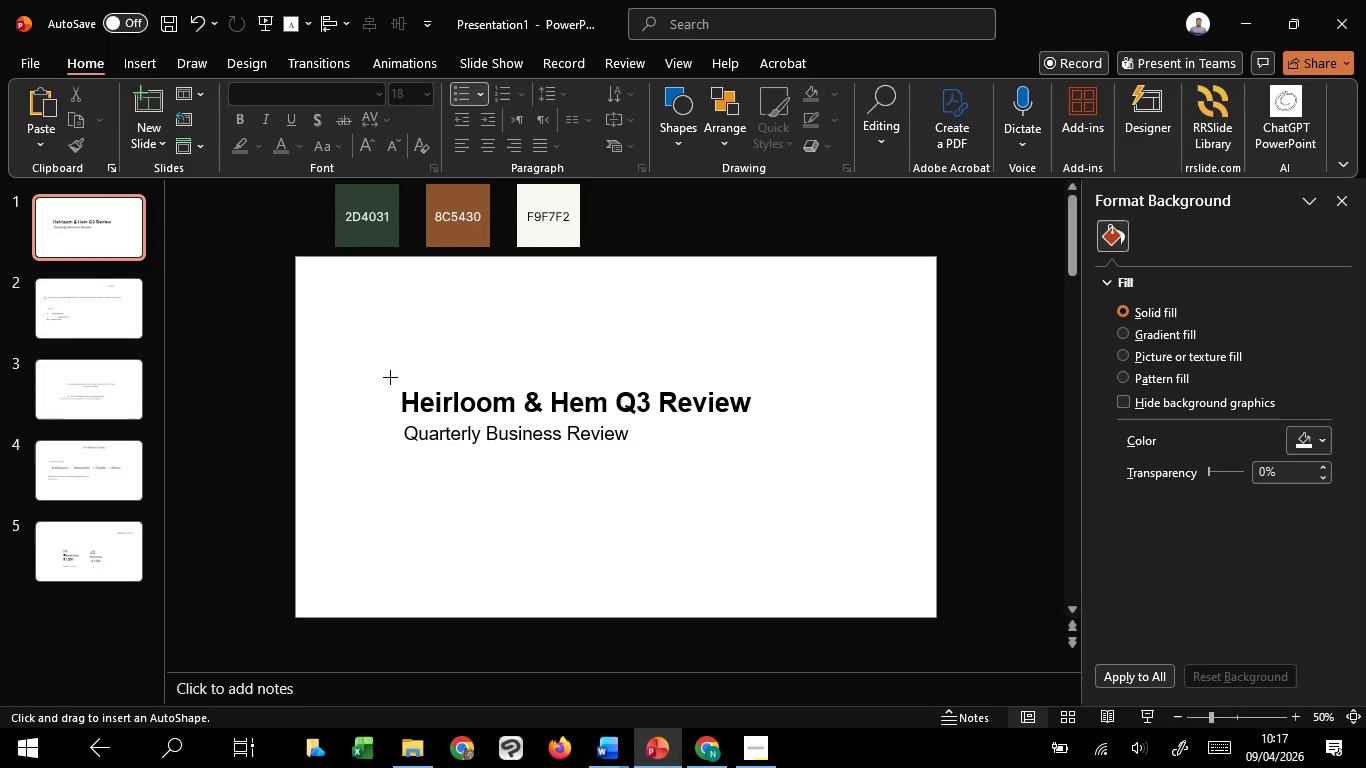 
left_click_drag(start_coordinate=[390, 377], to_coordinate=[788, 471])
 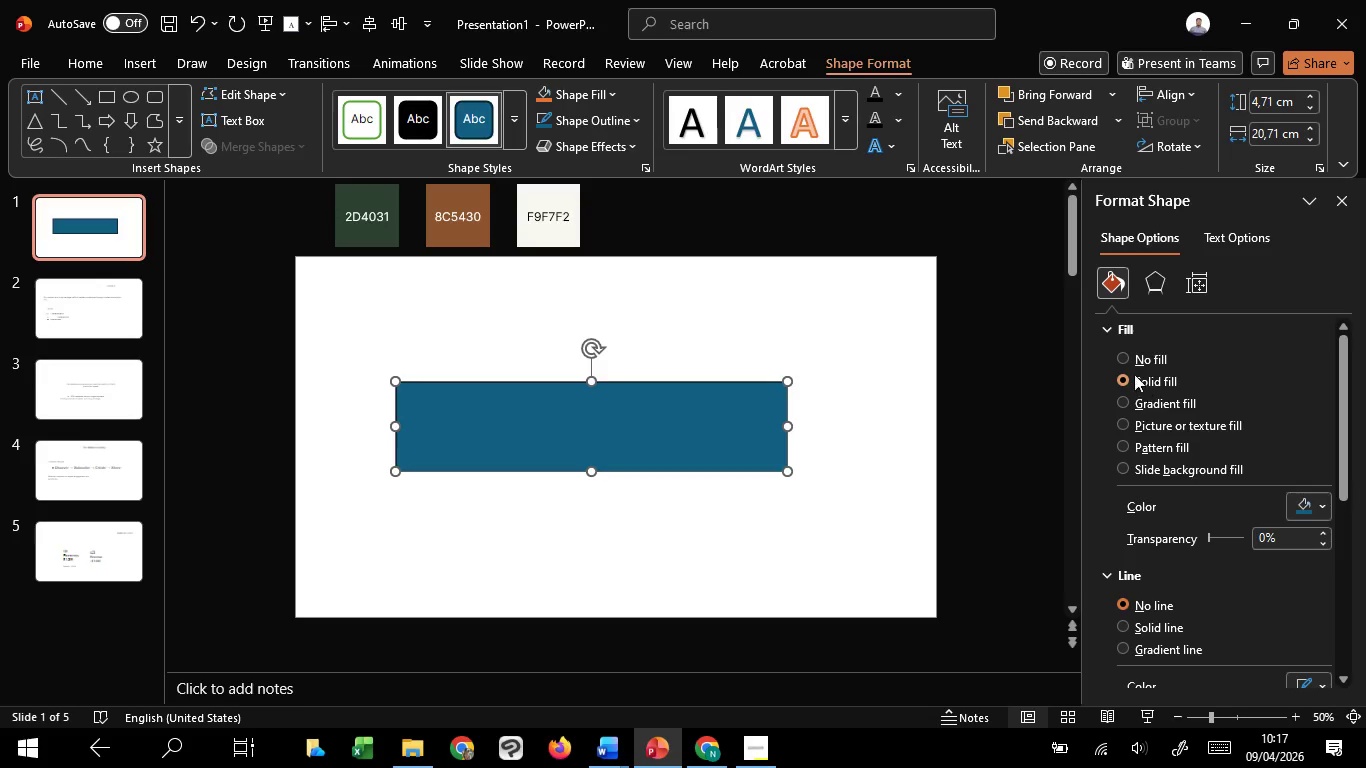 
left_click([1122, 357])
 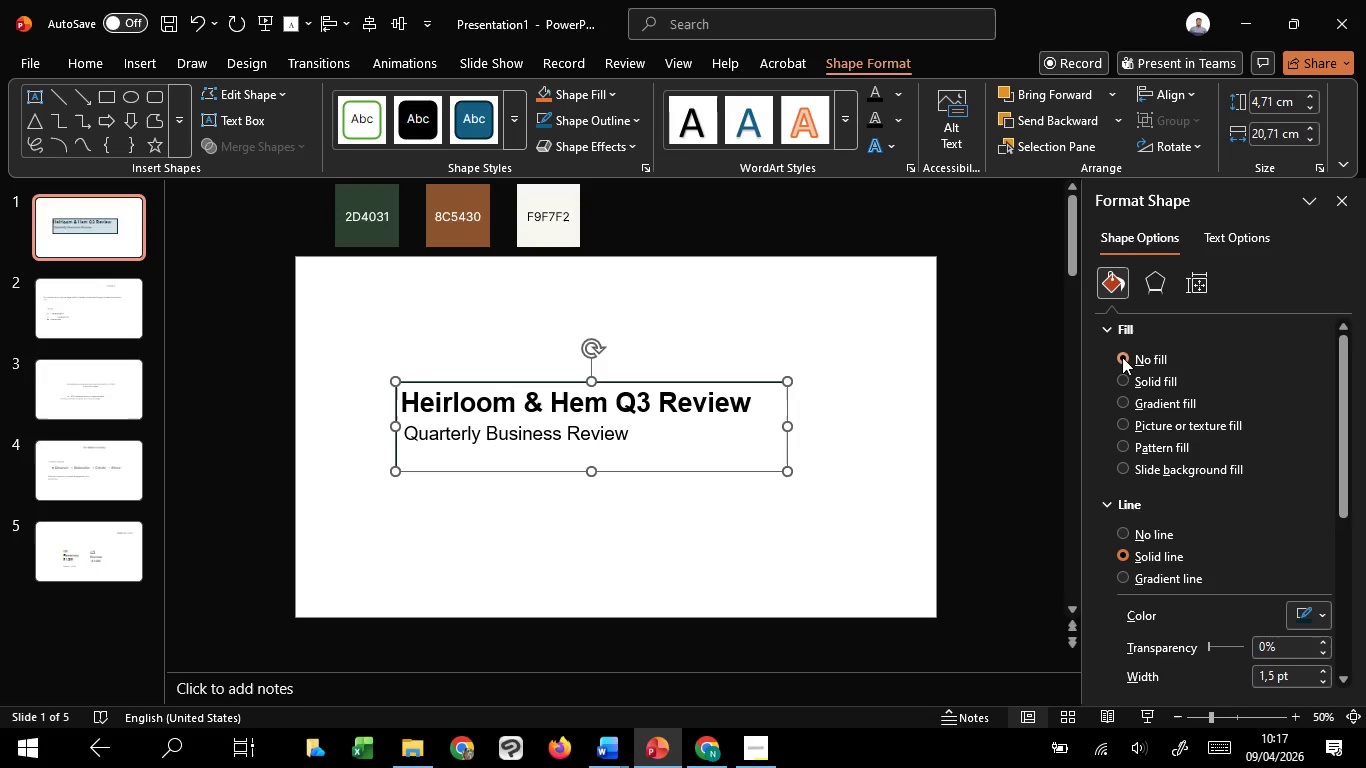 
left_click([1122, 357])
 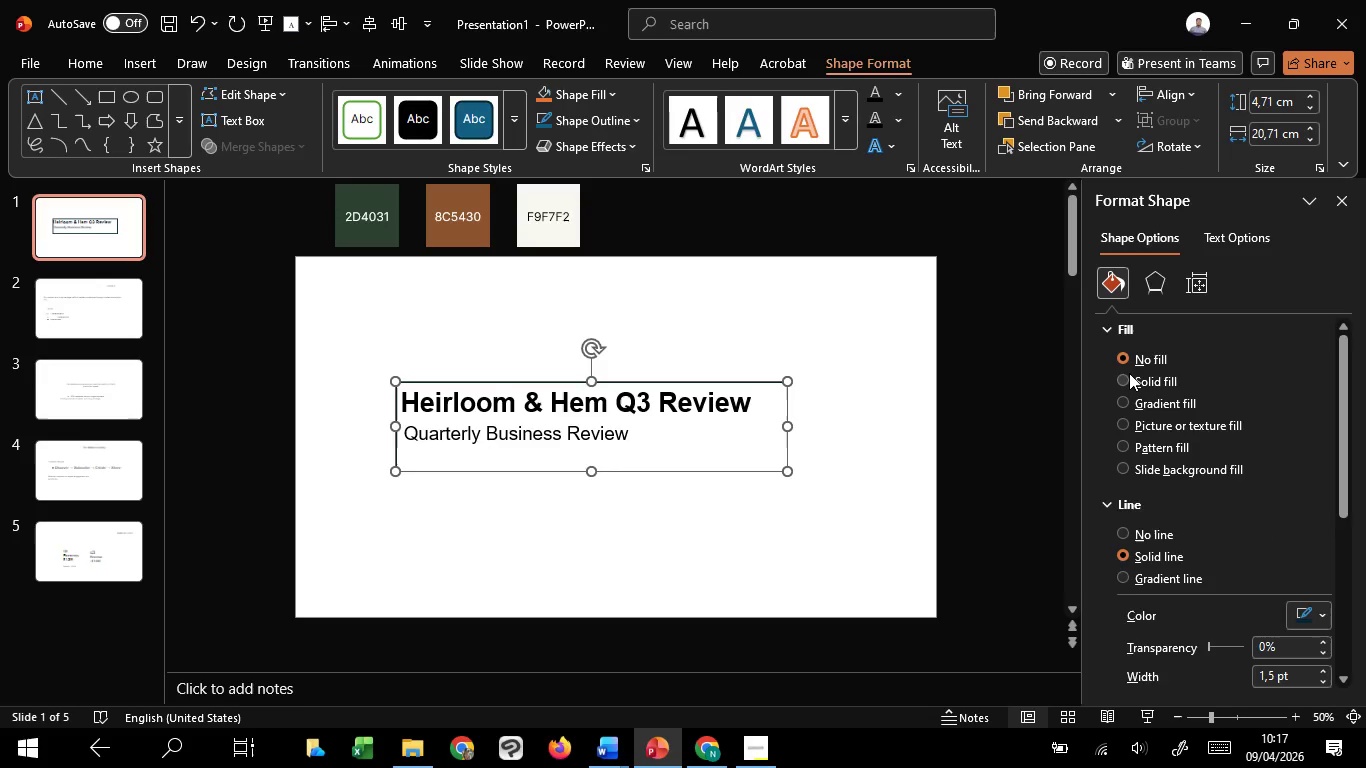 
left_click([1129, 373])
 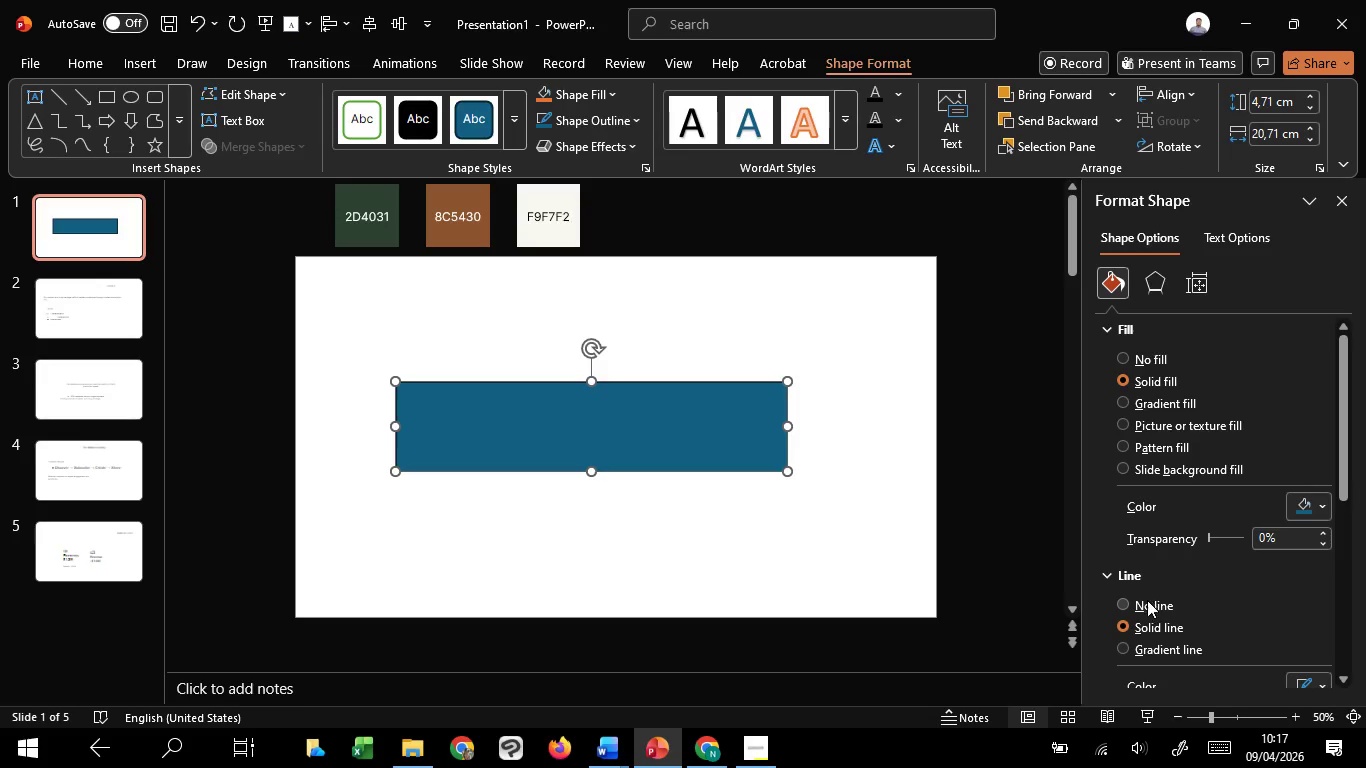 
left_click([1146, 604])
 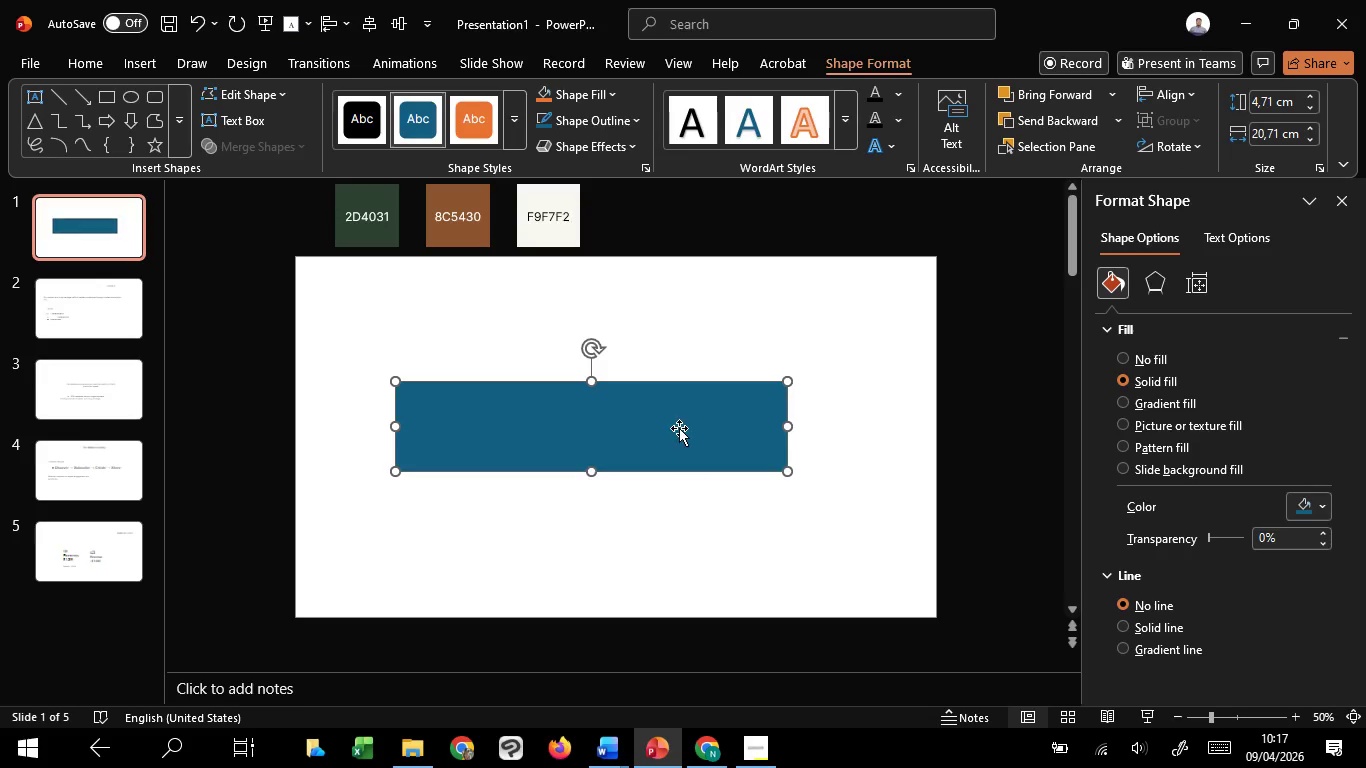 
right_click([679, 428])
 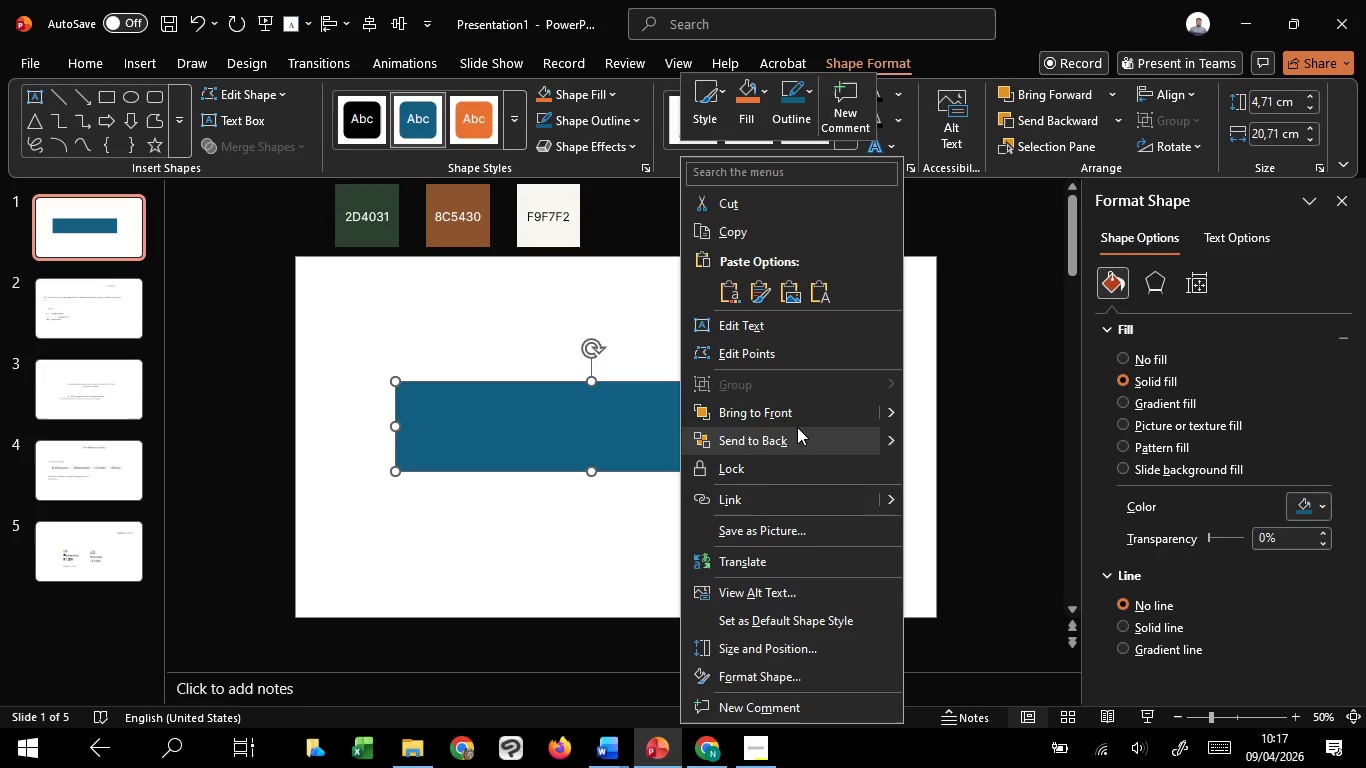 
left_click([797, 427])
 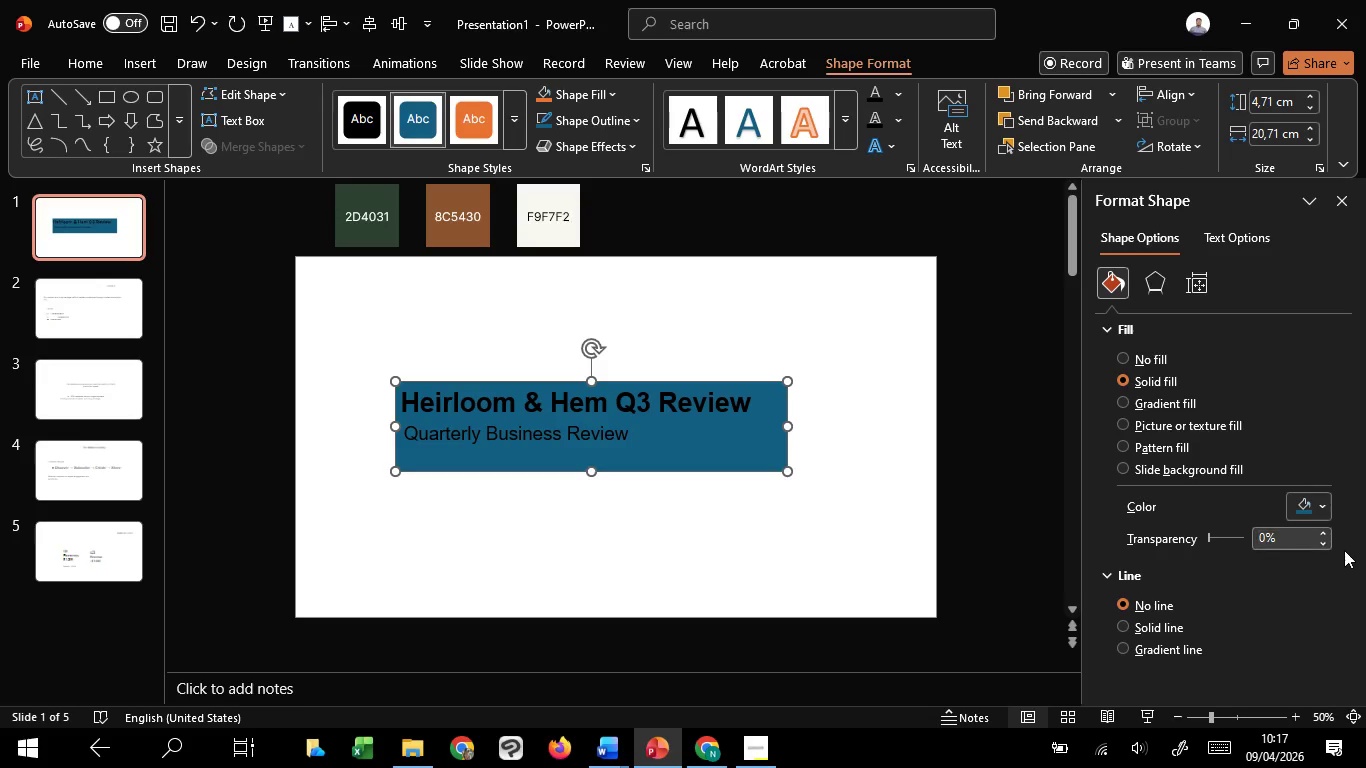 
left_click([1326, 509])
 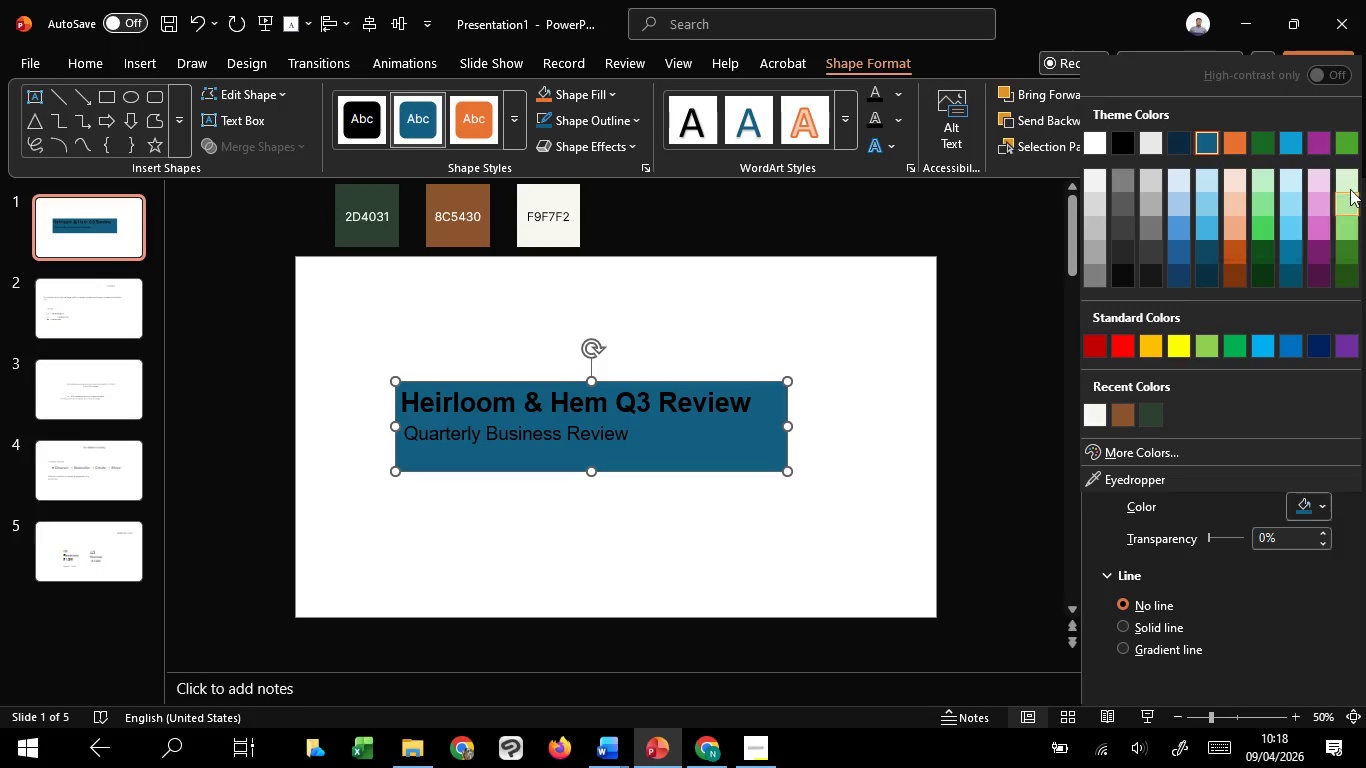 
wait(5.34)
 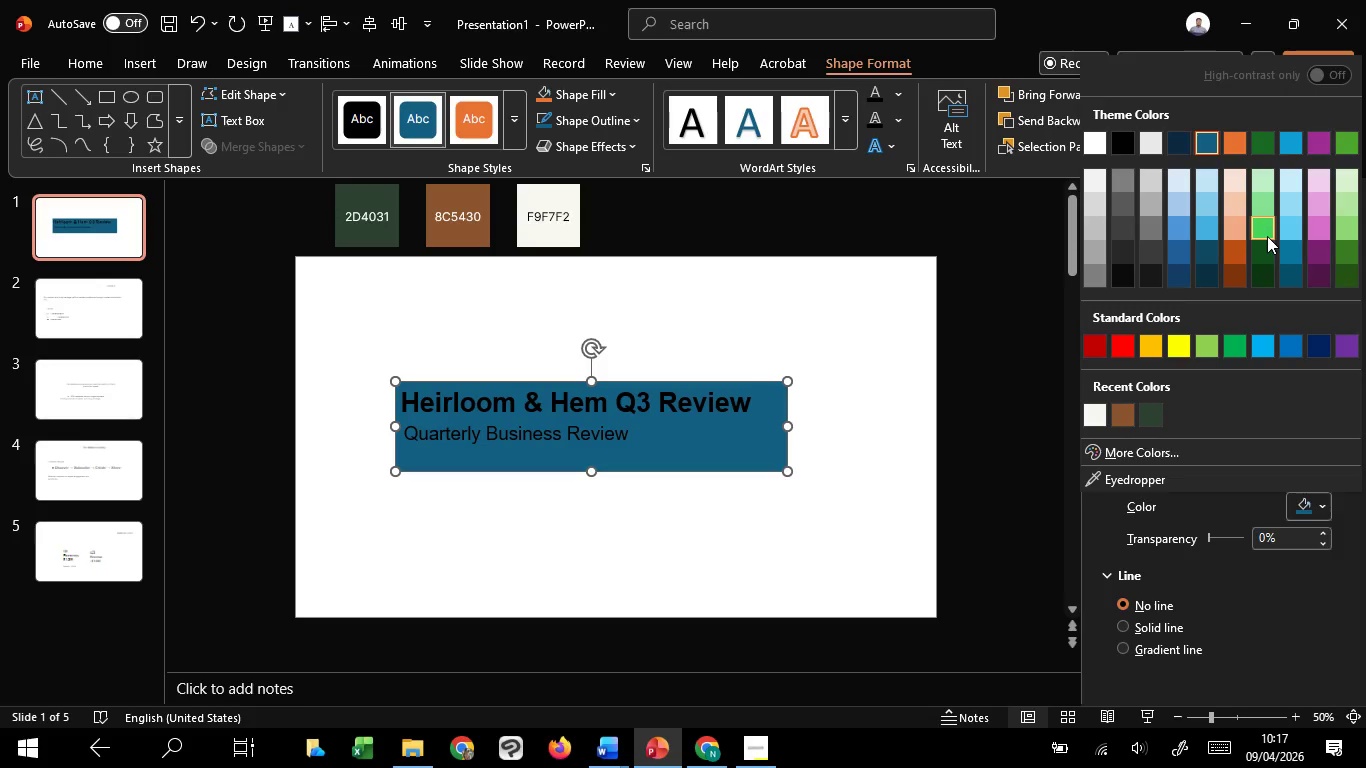 
left_click([1350, 183])
 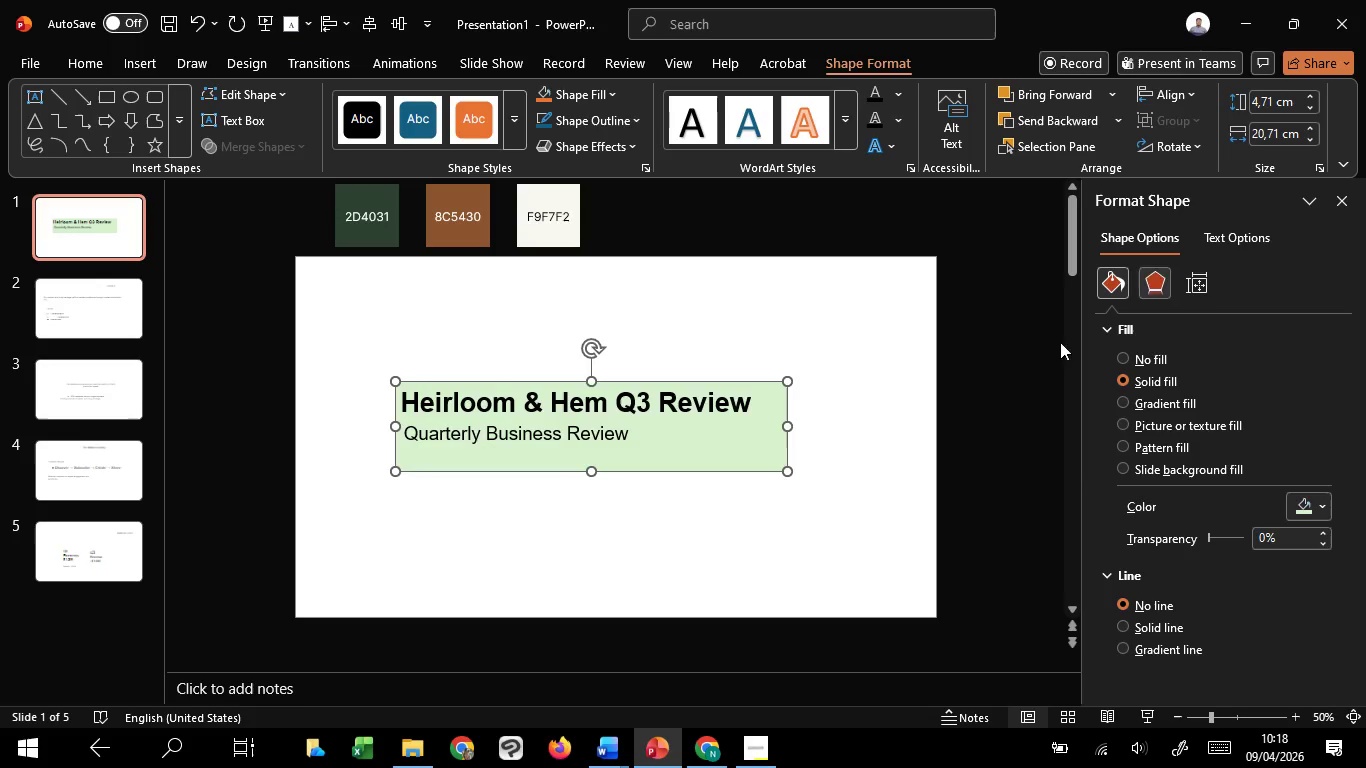 
left_click([942, 372])
 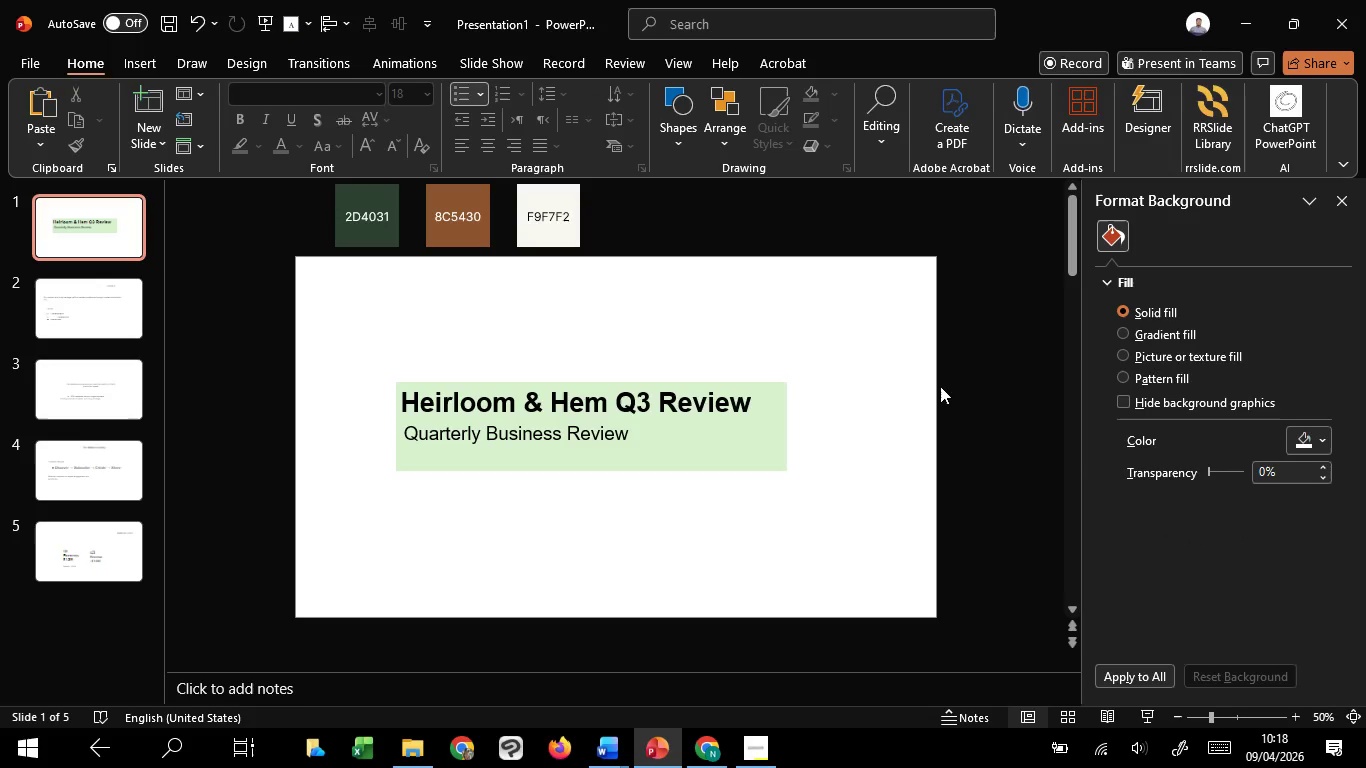 
scroll: coordinate [939, 387], scroll_direction: down, amount: 1.0
 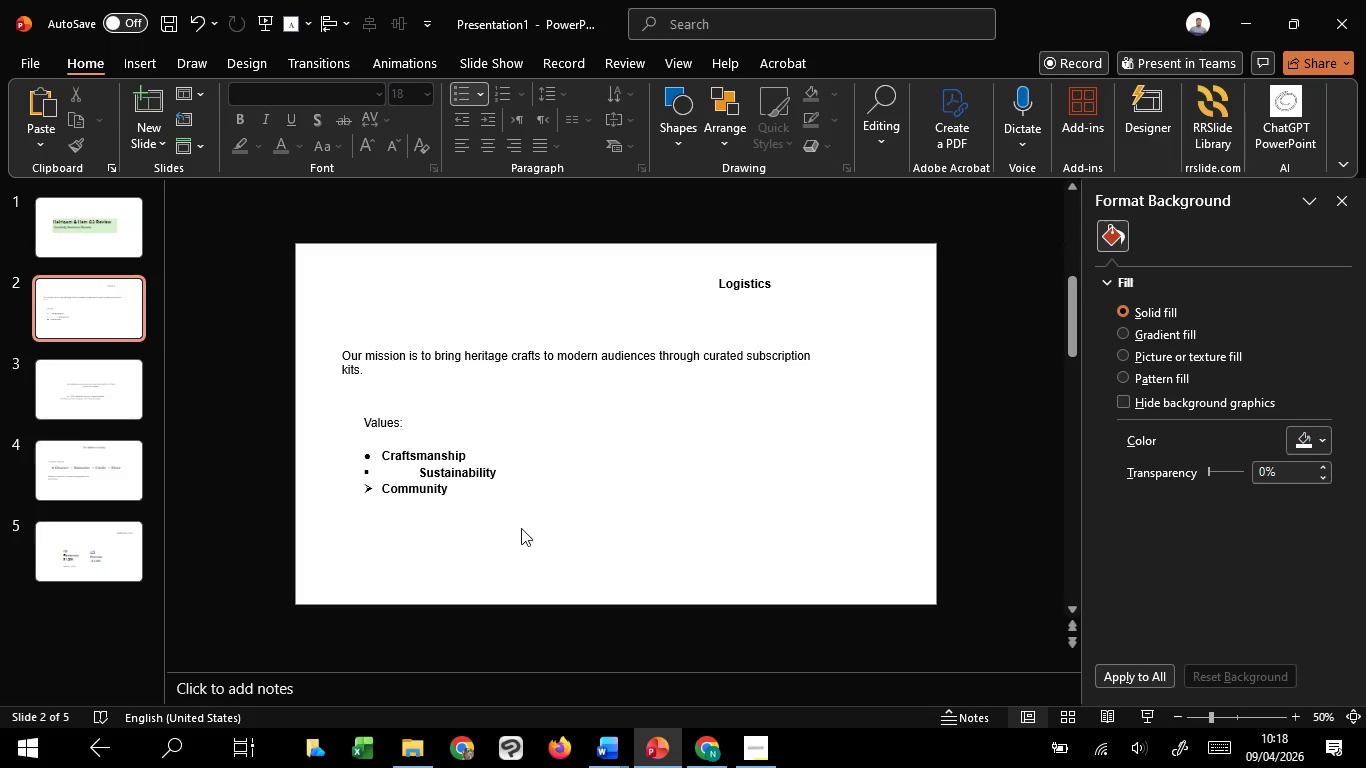 
wait(5.45)
 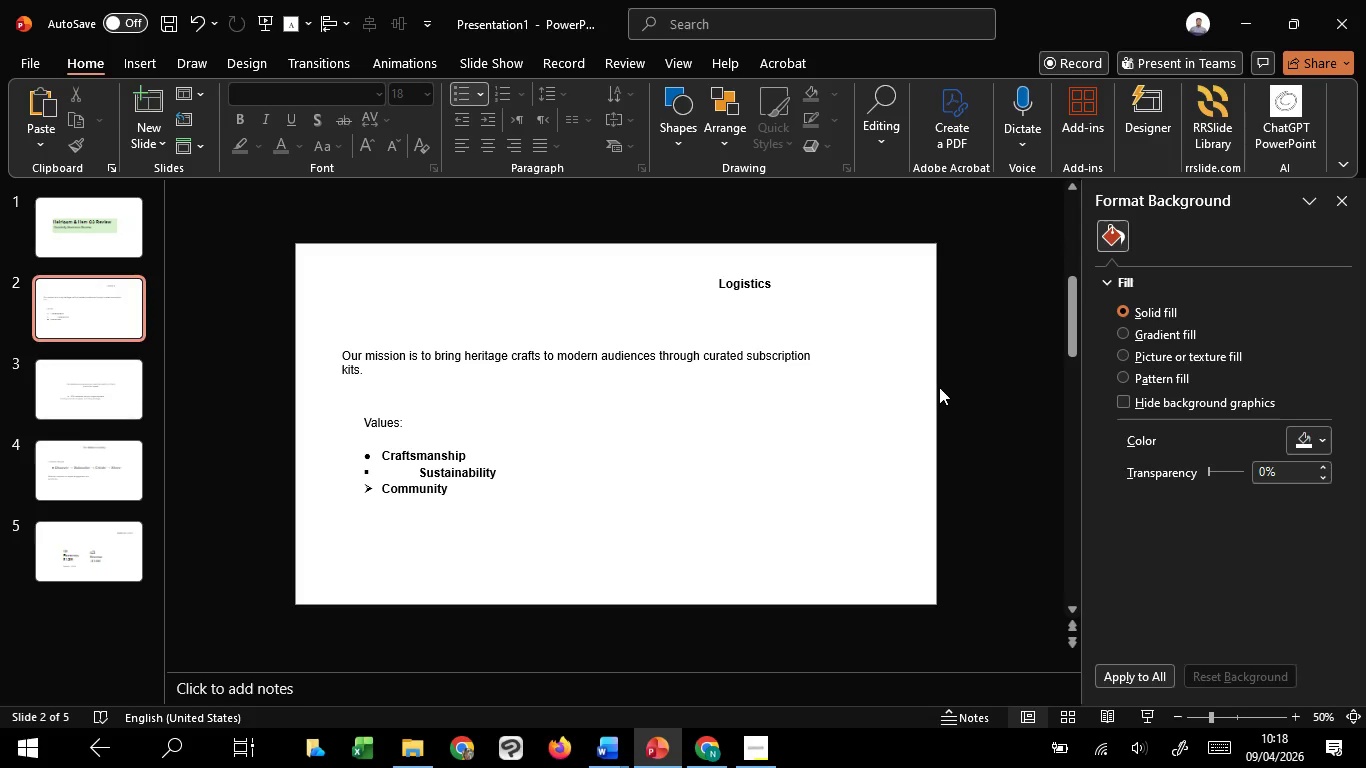 
left_click_drag(start_coordinate=[422, 471], to_coordinate=[507, 474])
 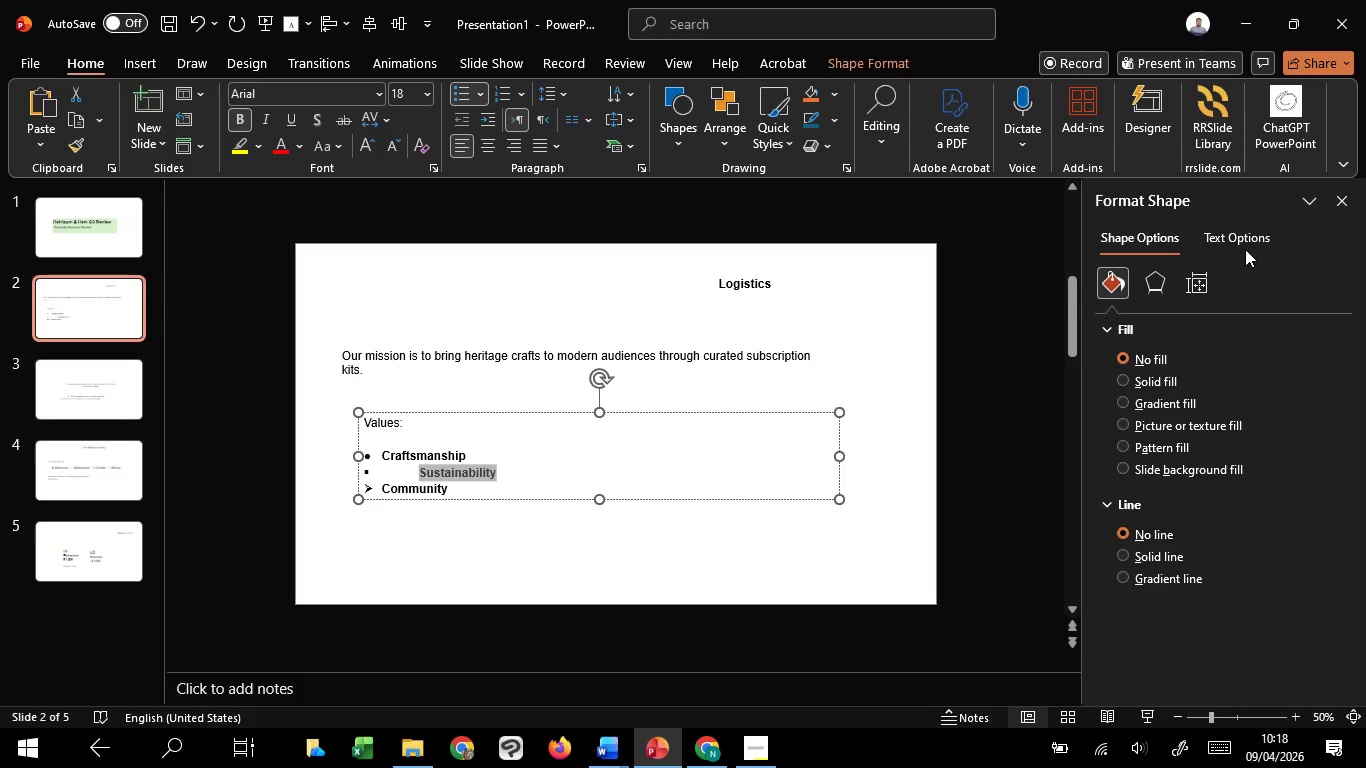 
left_click([1246, 247])
 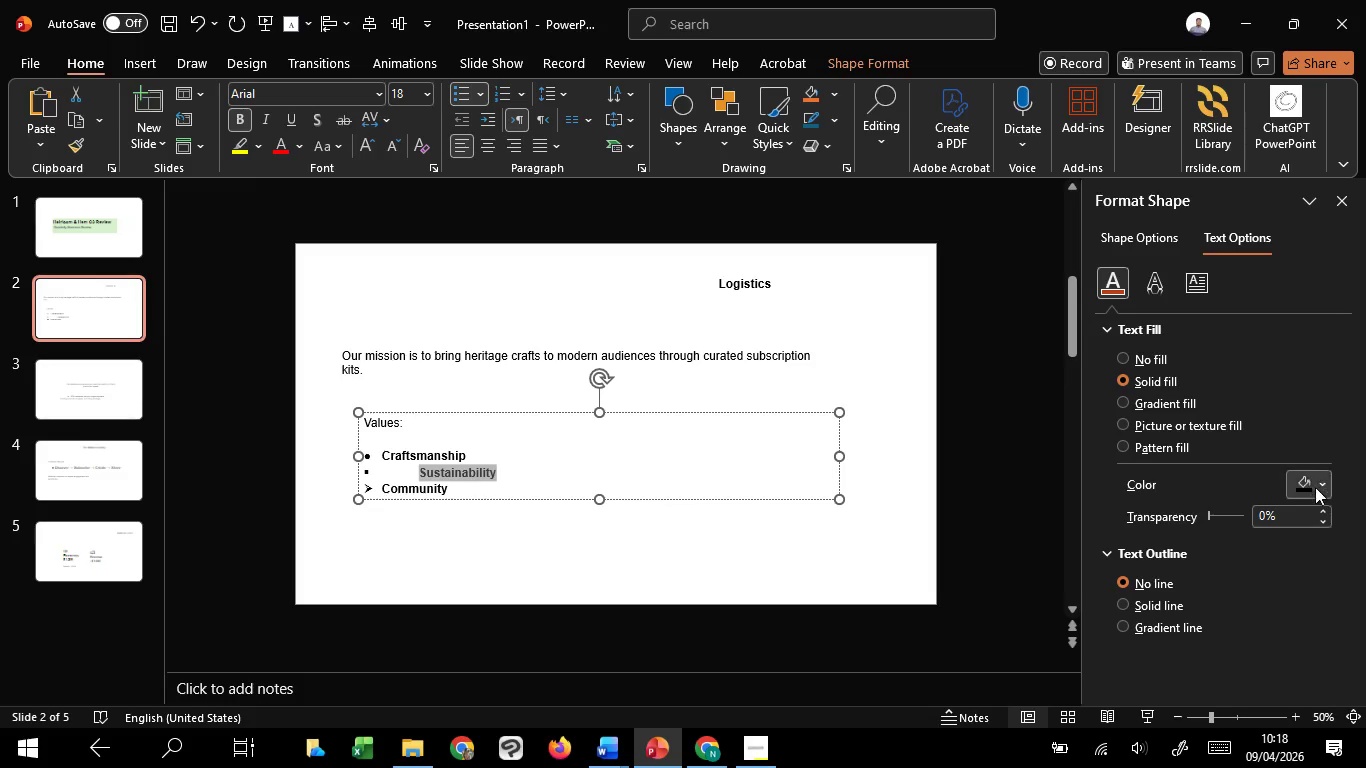 
left_click([1315, 487])
 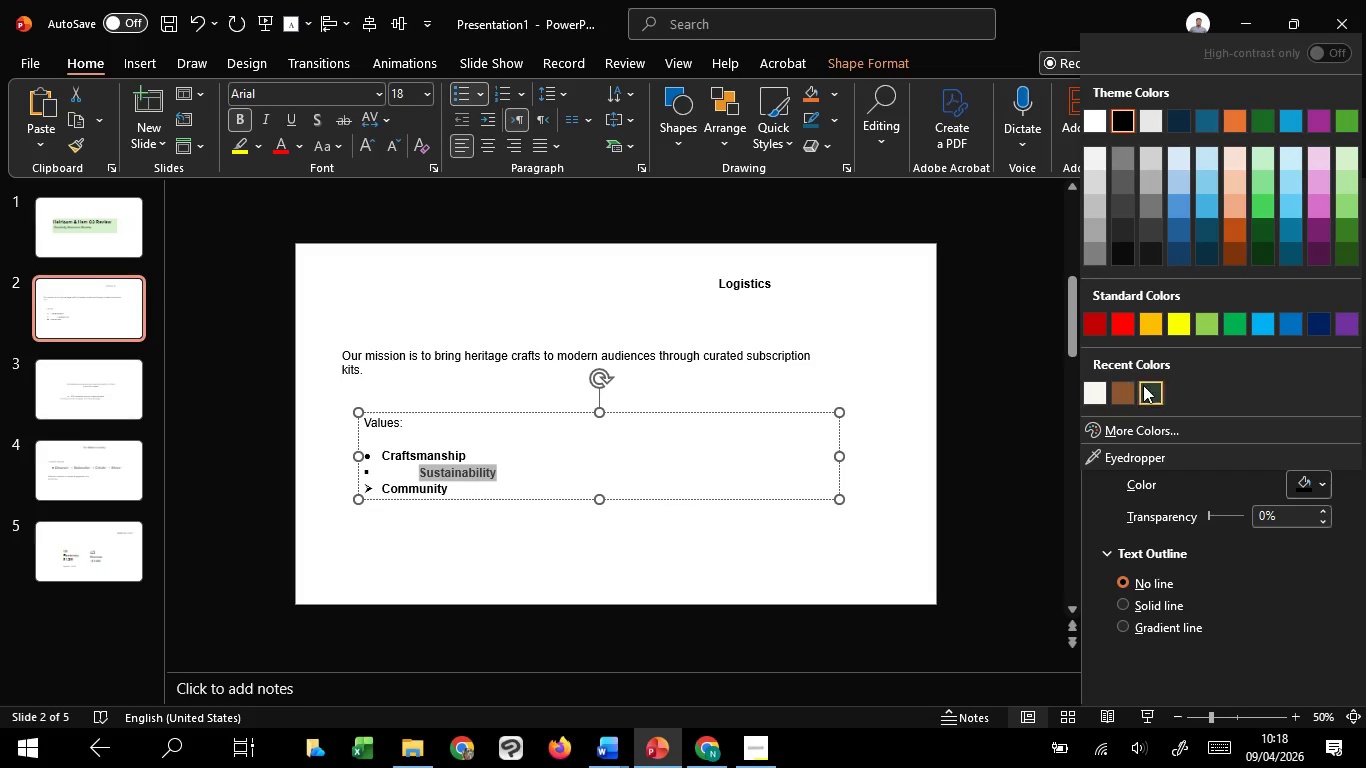 
wait(6.47)
 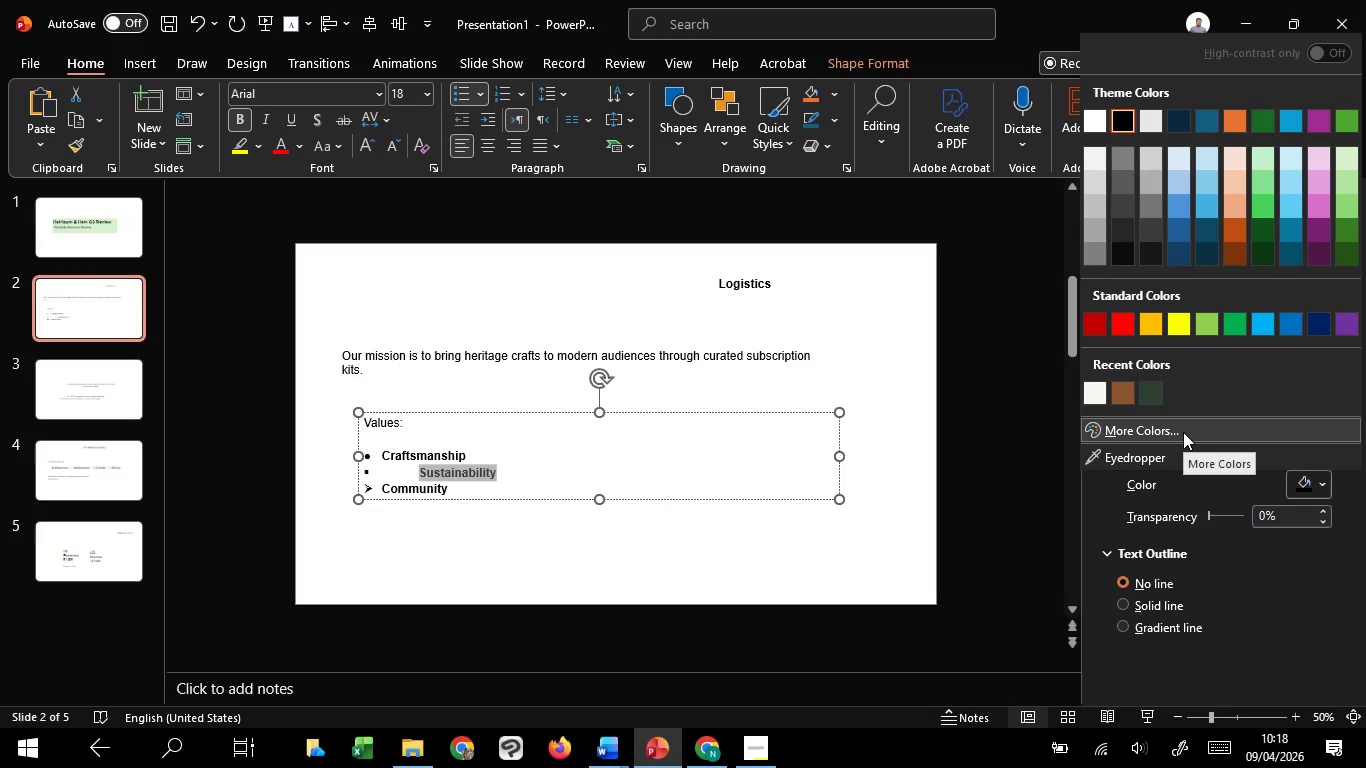 
left_click([1127, 389])
 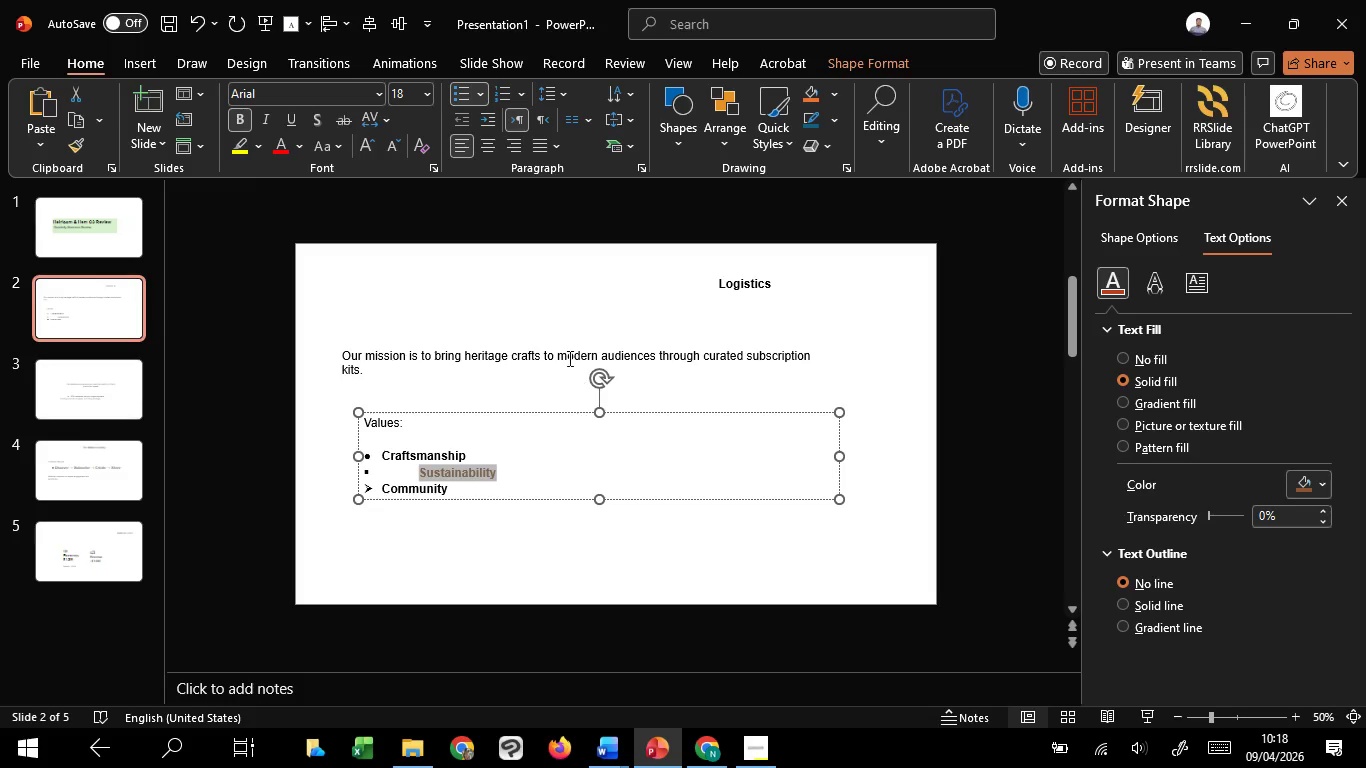 
left_click_drag(start_coordinate=[568, 358], to_coordinate=[722, 364])
 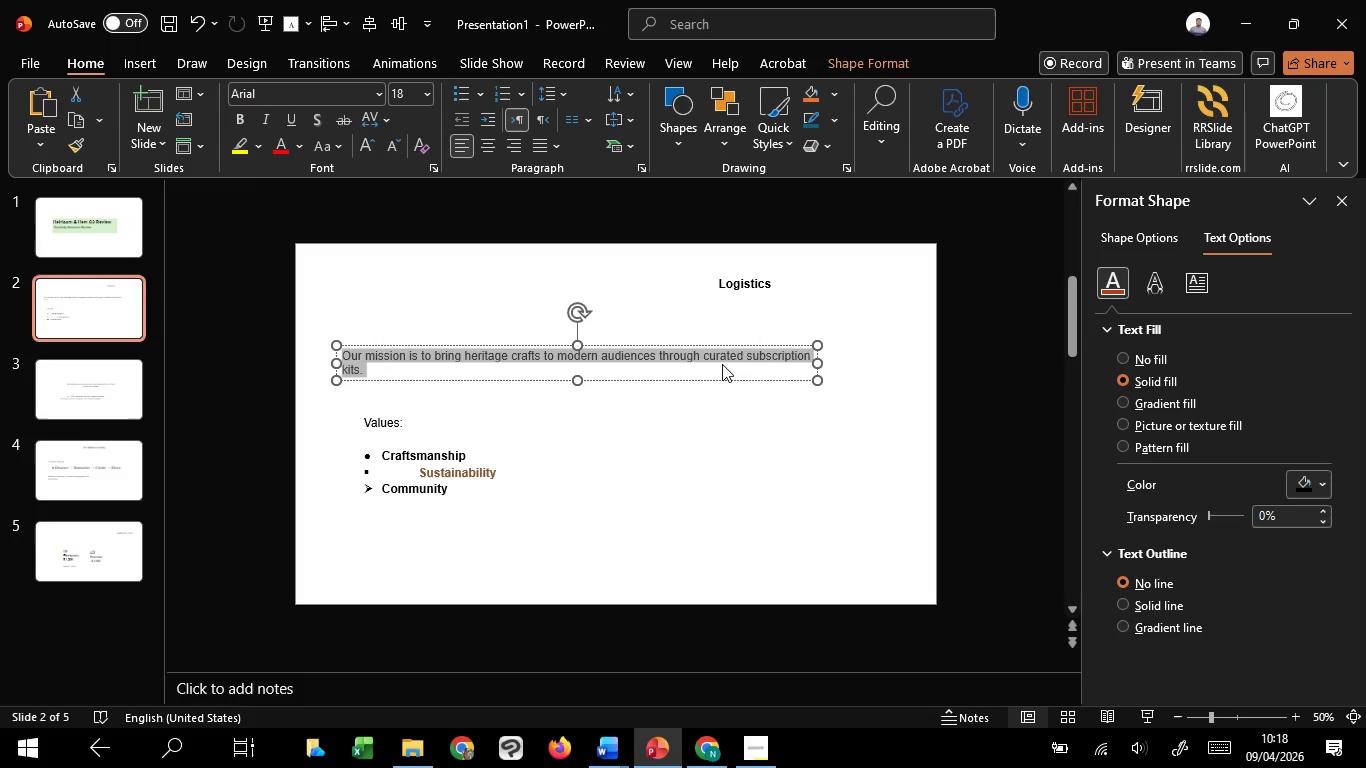 
key(Control+A)
 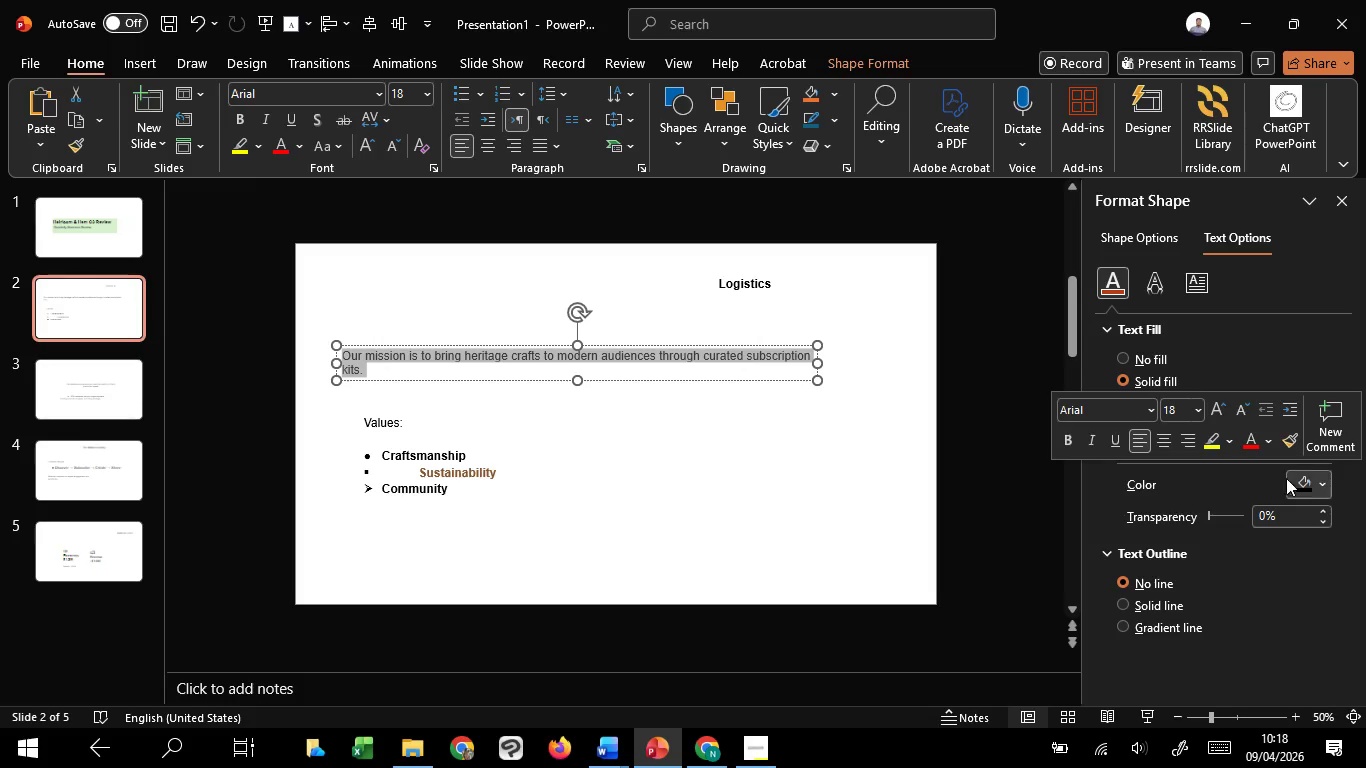 
left_click([1287, 477])
 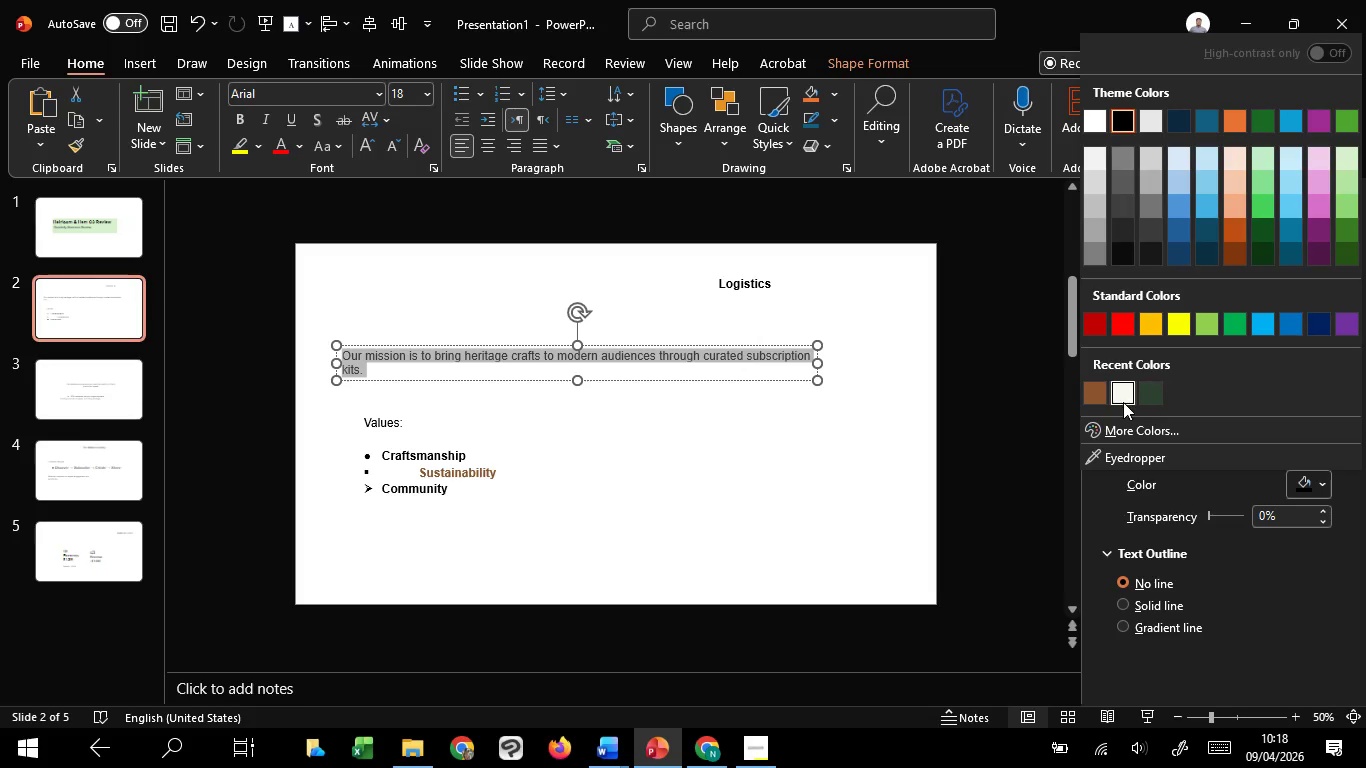 
left_click([1123, 402])
 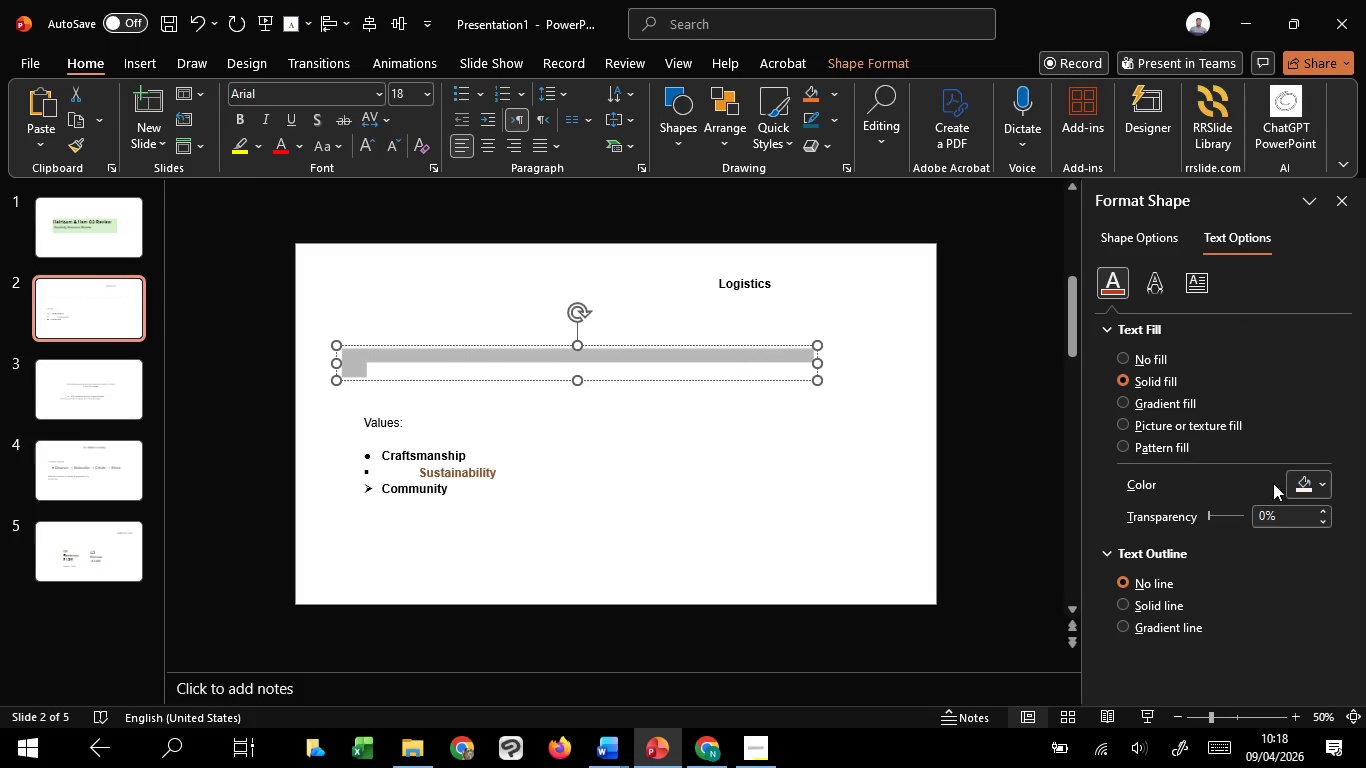 
left_click([1286, 483])
 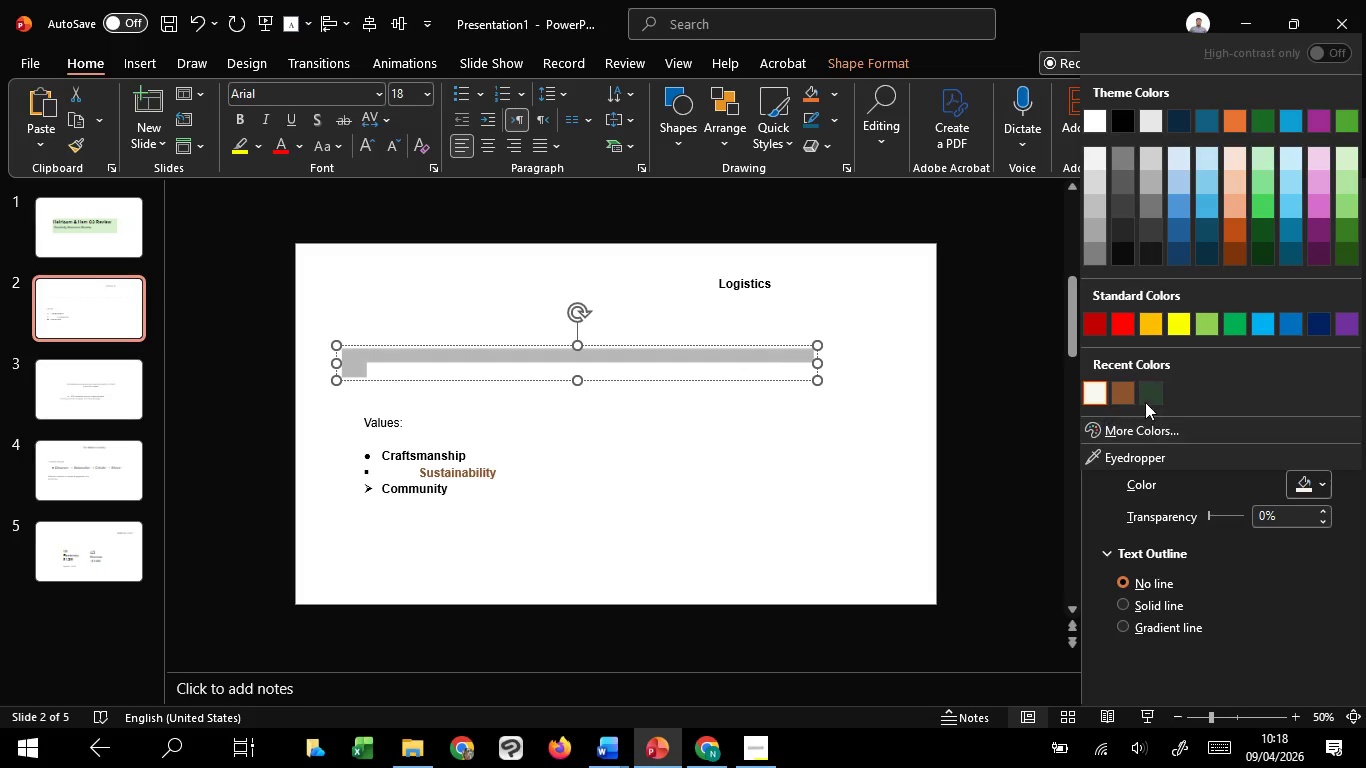 
left_click([1147, 400])
 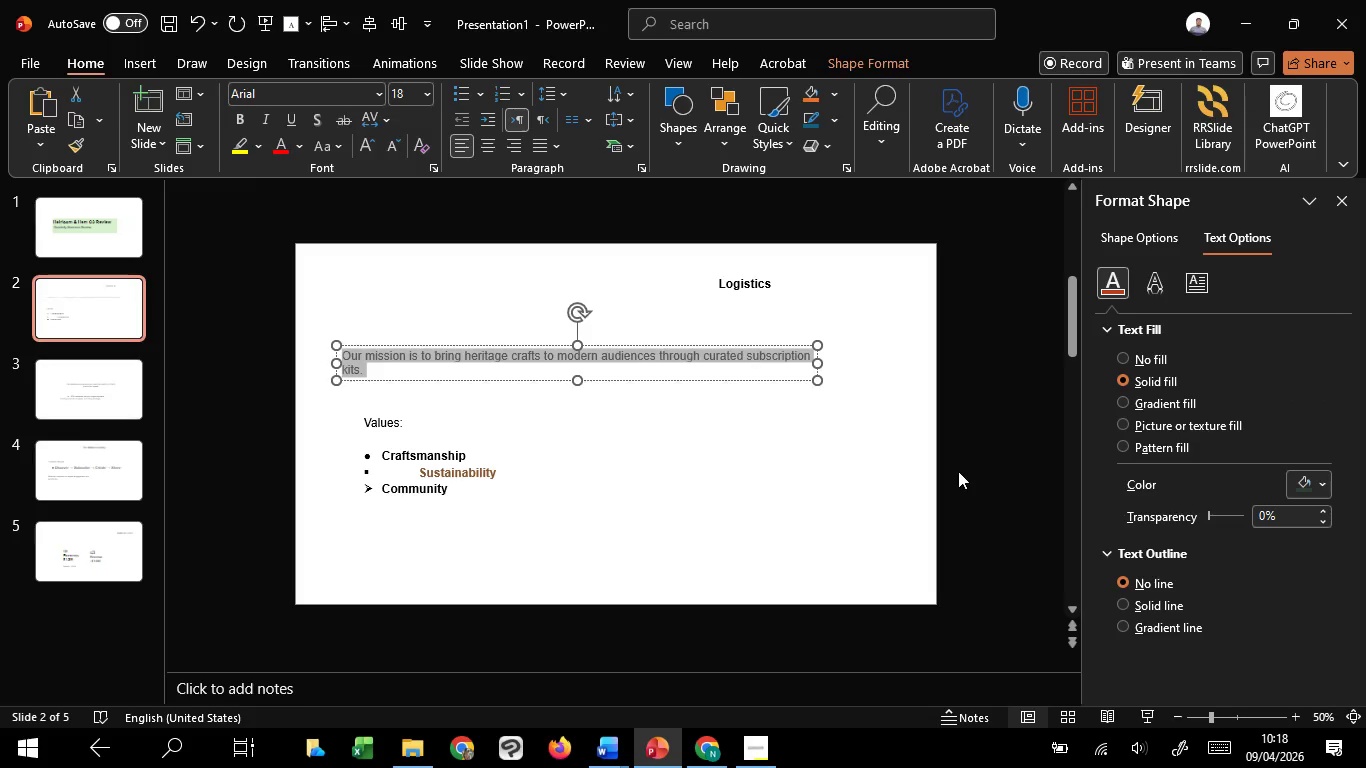 
left_click([958, 471])
 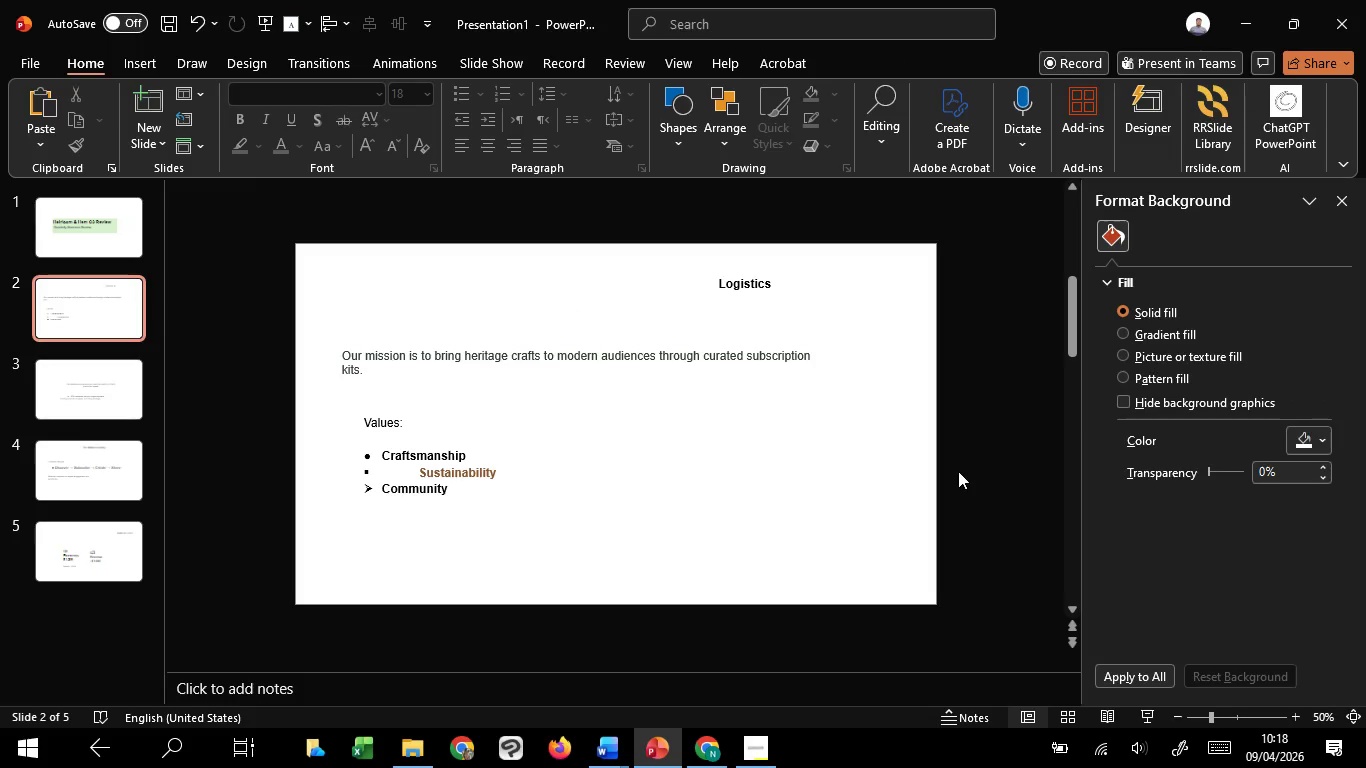 
scroll: coordinate [958, 471], scroll_direction: up, amount: 2.0
 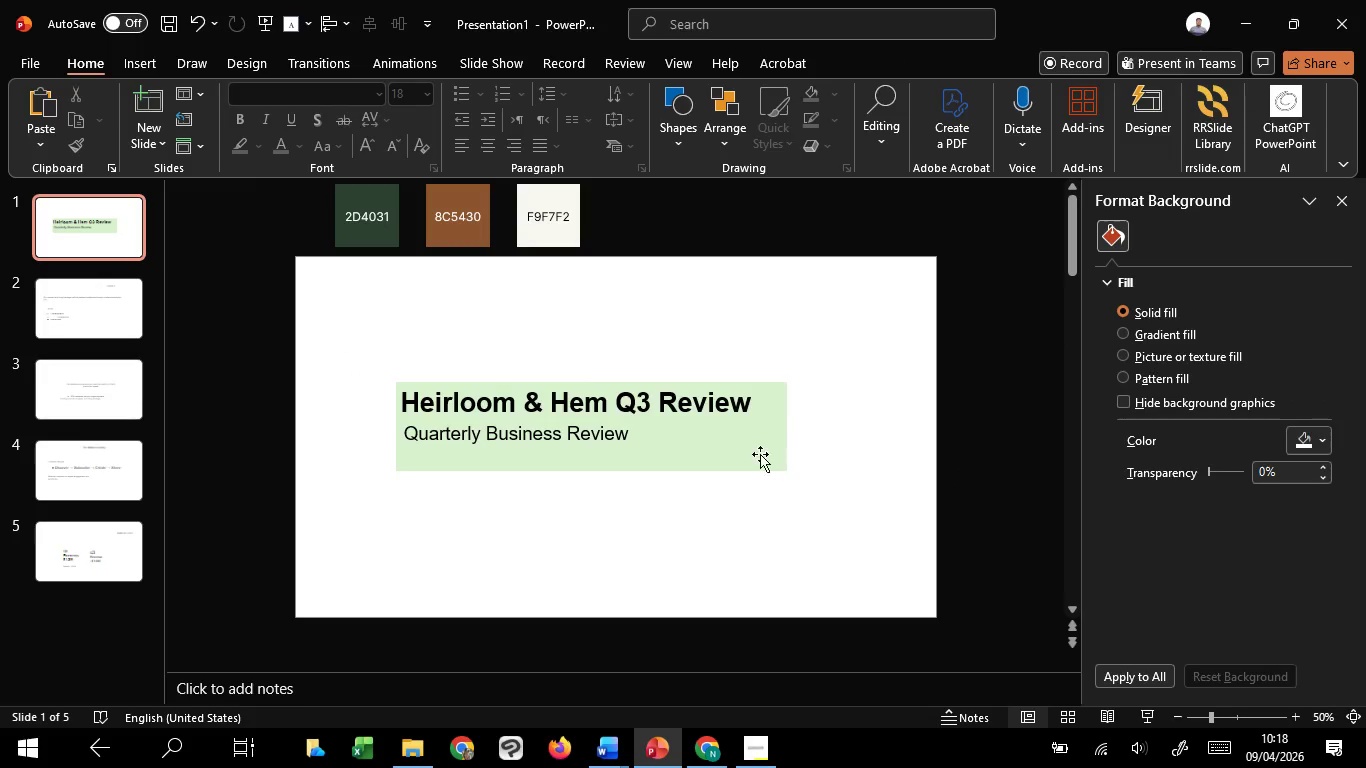 
left_click([760, 454])
 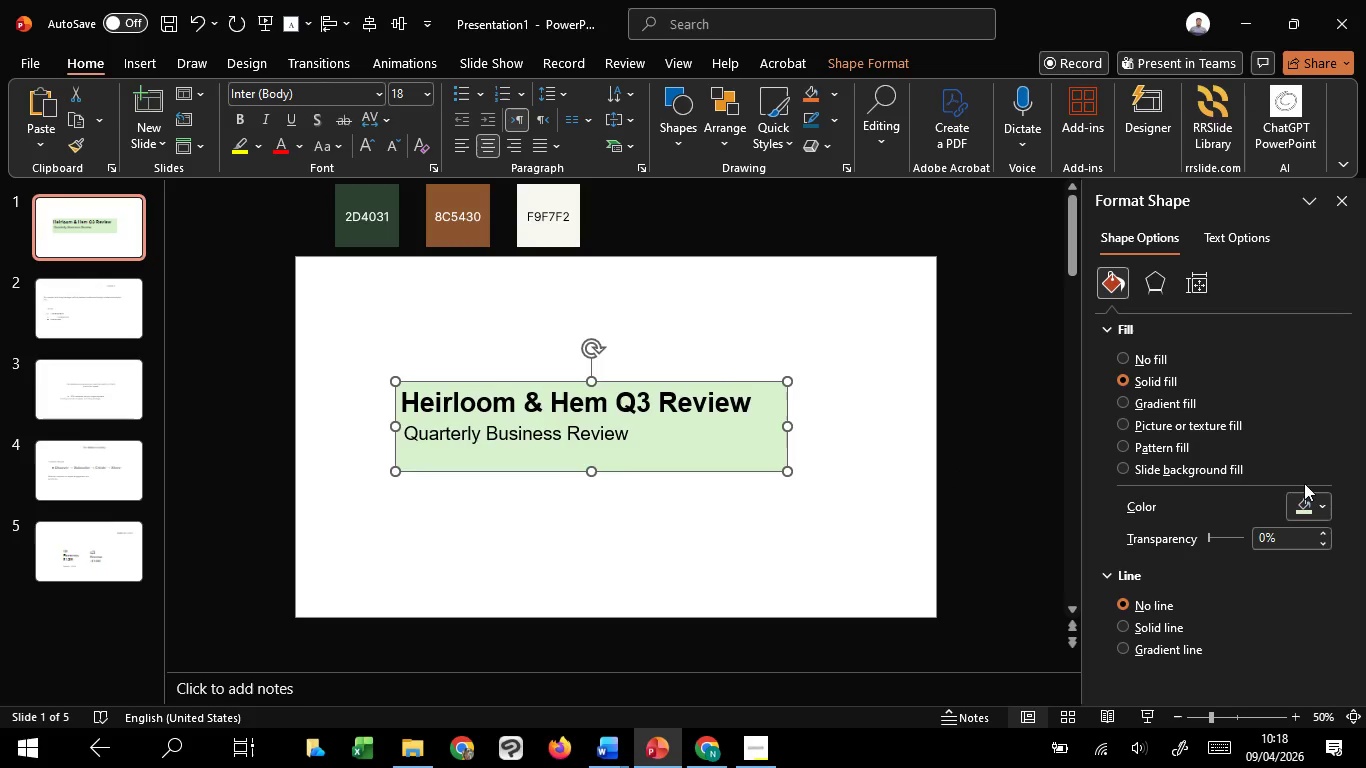 
left_click([1321, 508])
 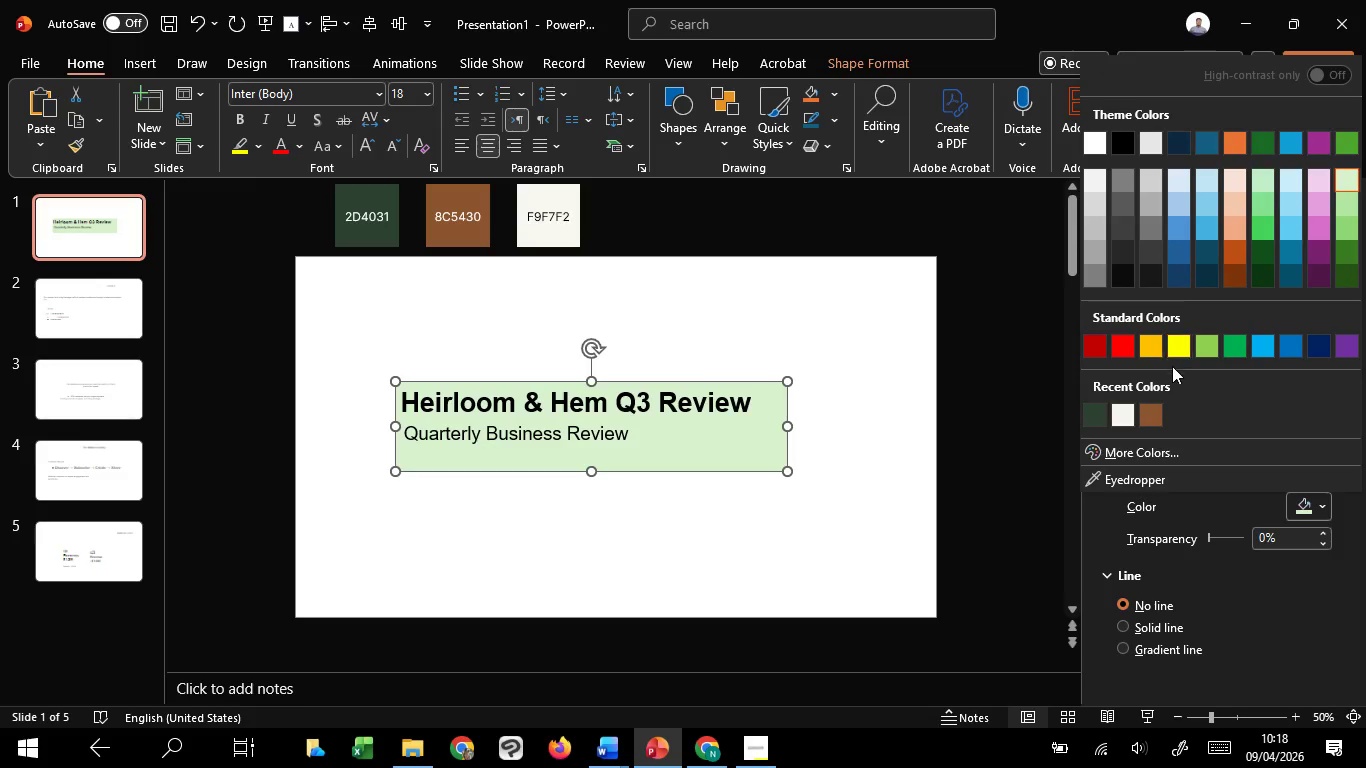 
left_click([1154, 417])
 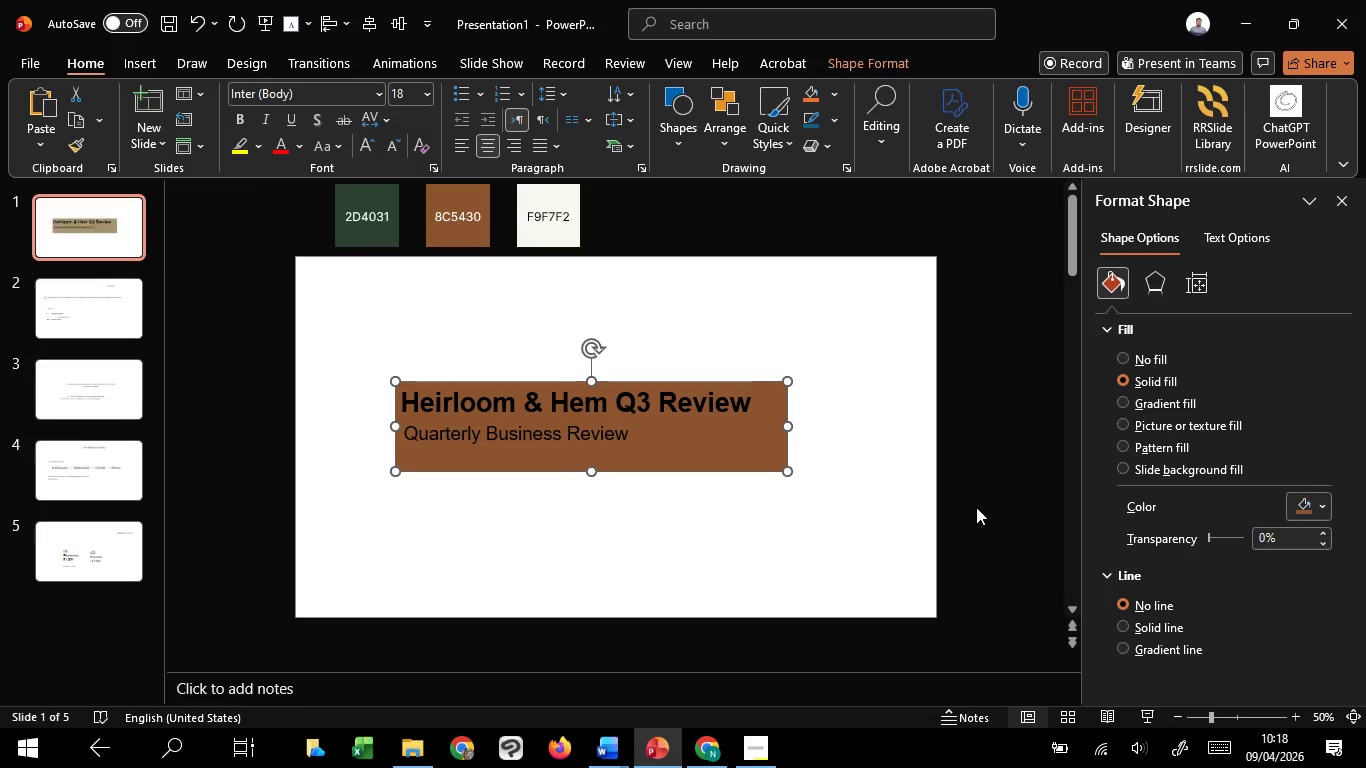 
left_click([976, 507])
 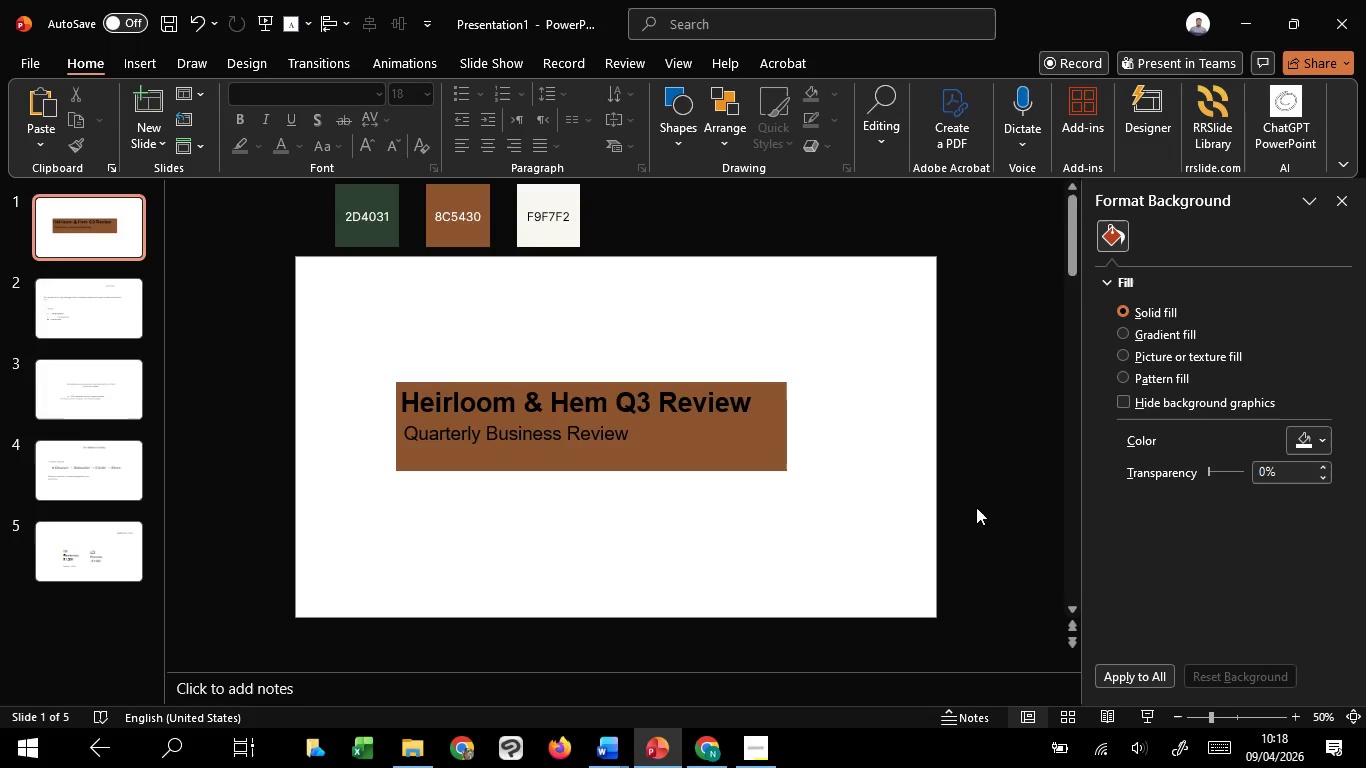 
scroll: coordinate [976, 507], scroll_direction: down, amount: 1.0
 